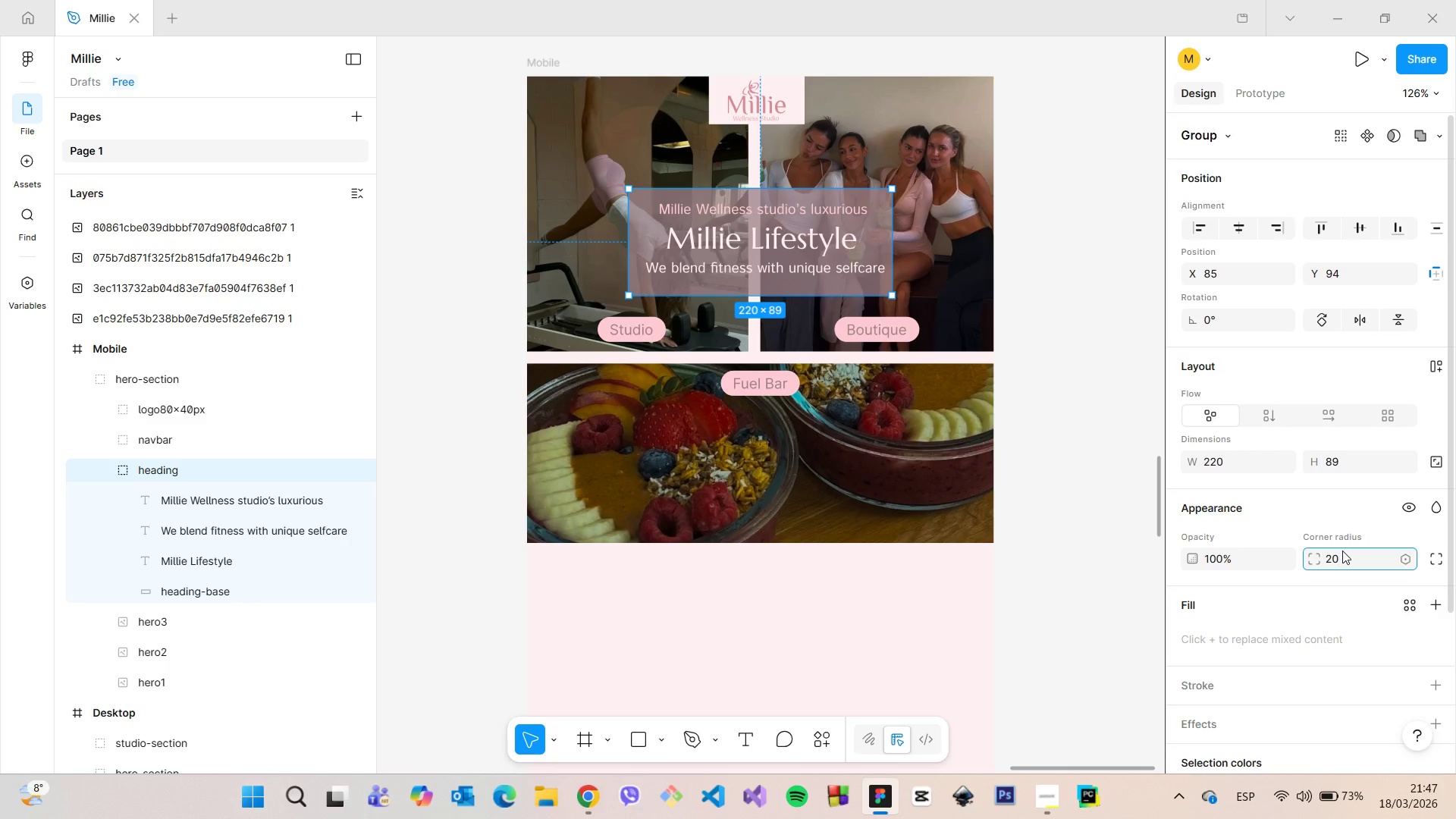 
key(Enter)
 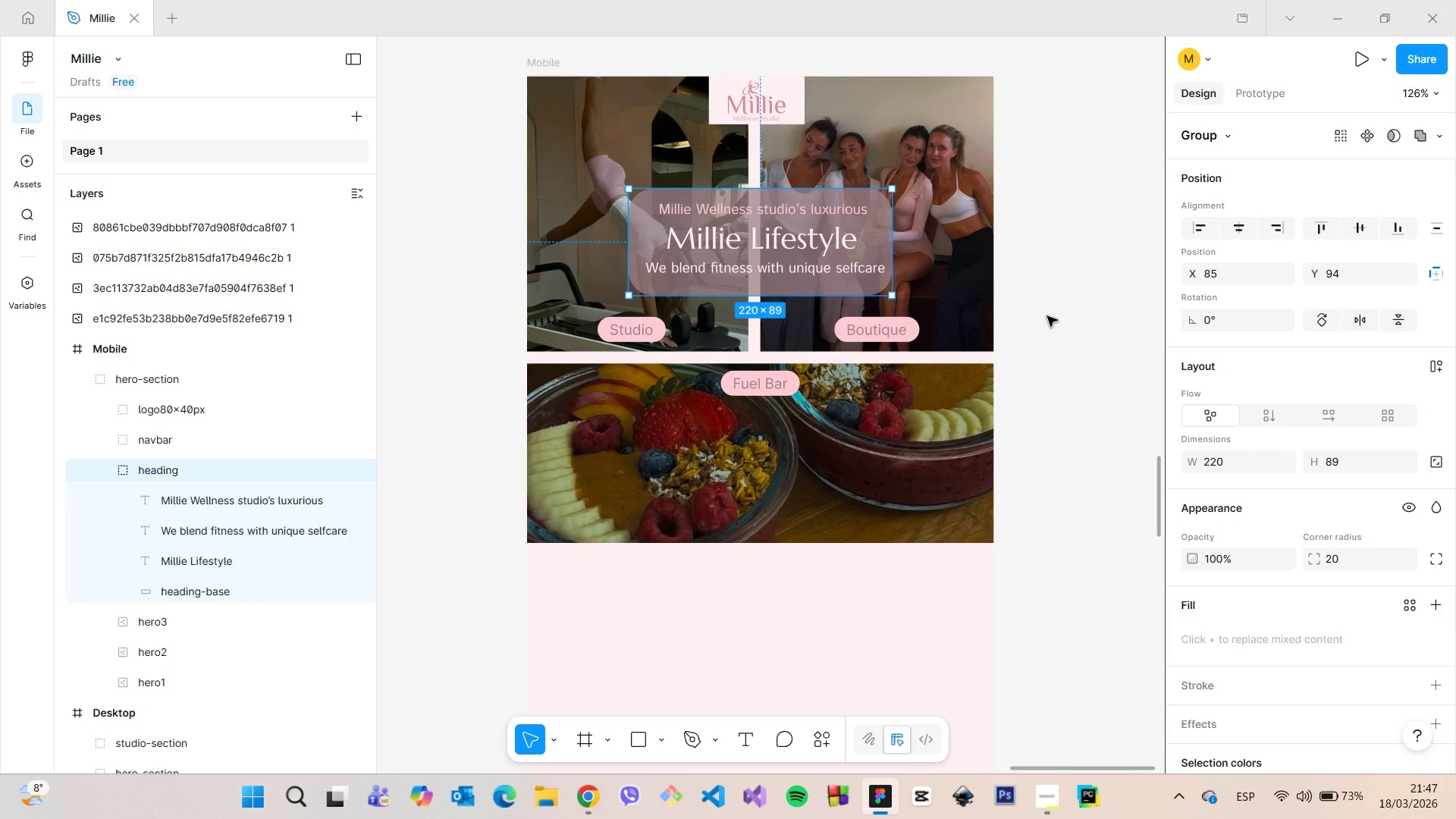 
left_click([1047, 316])
 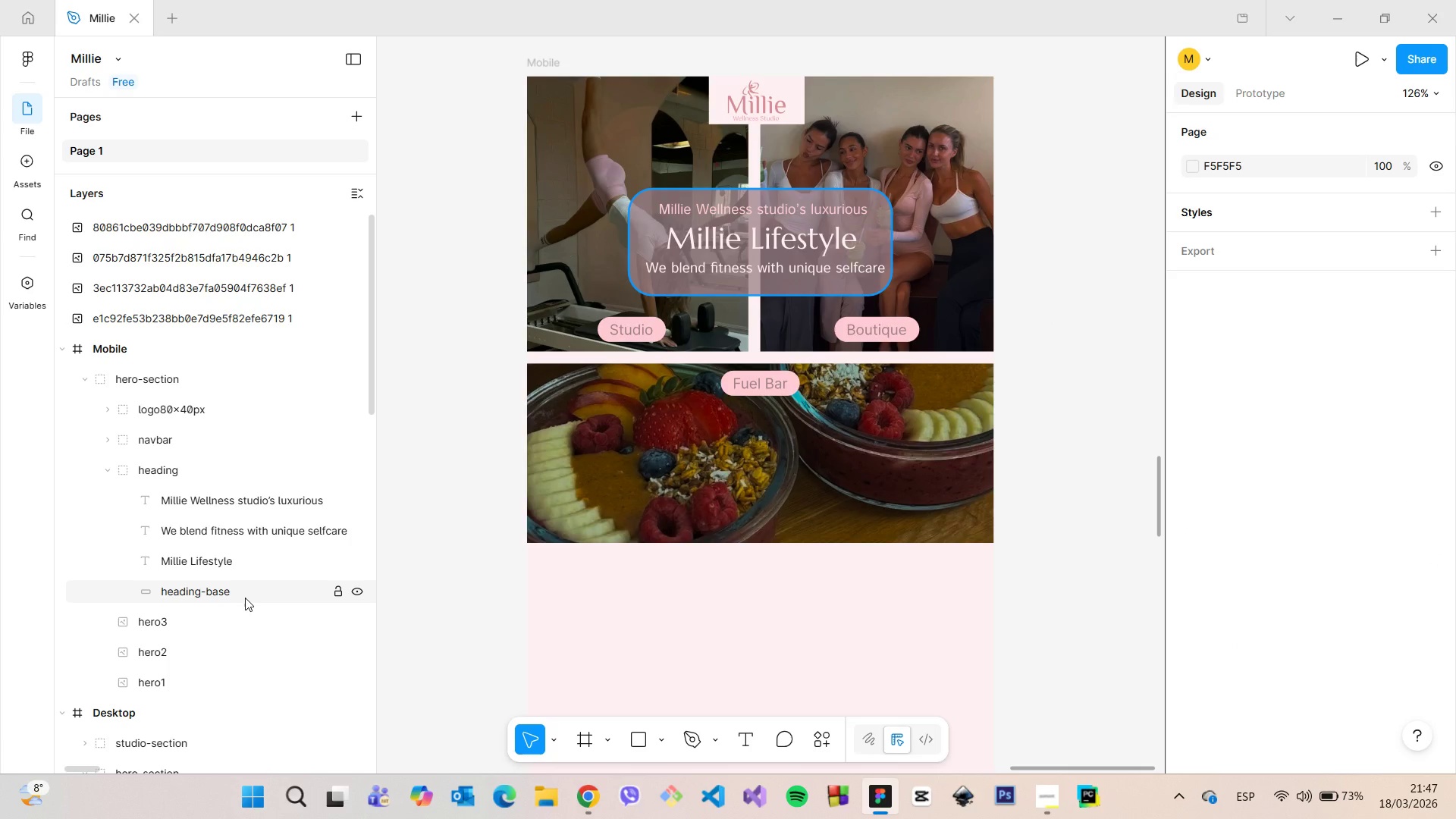 
left_click([245, 598])
 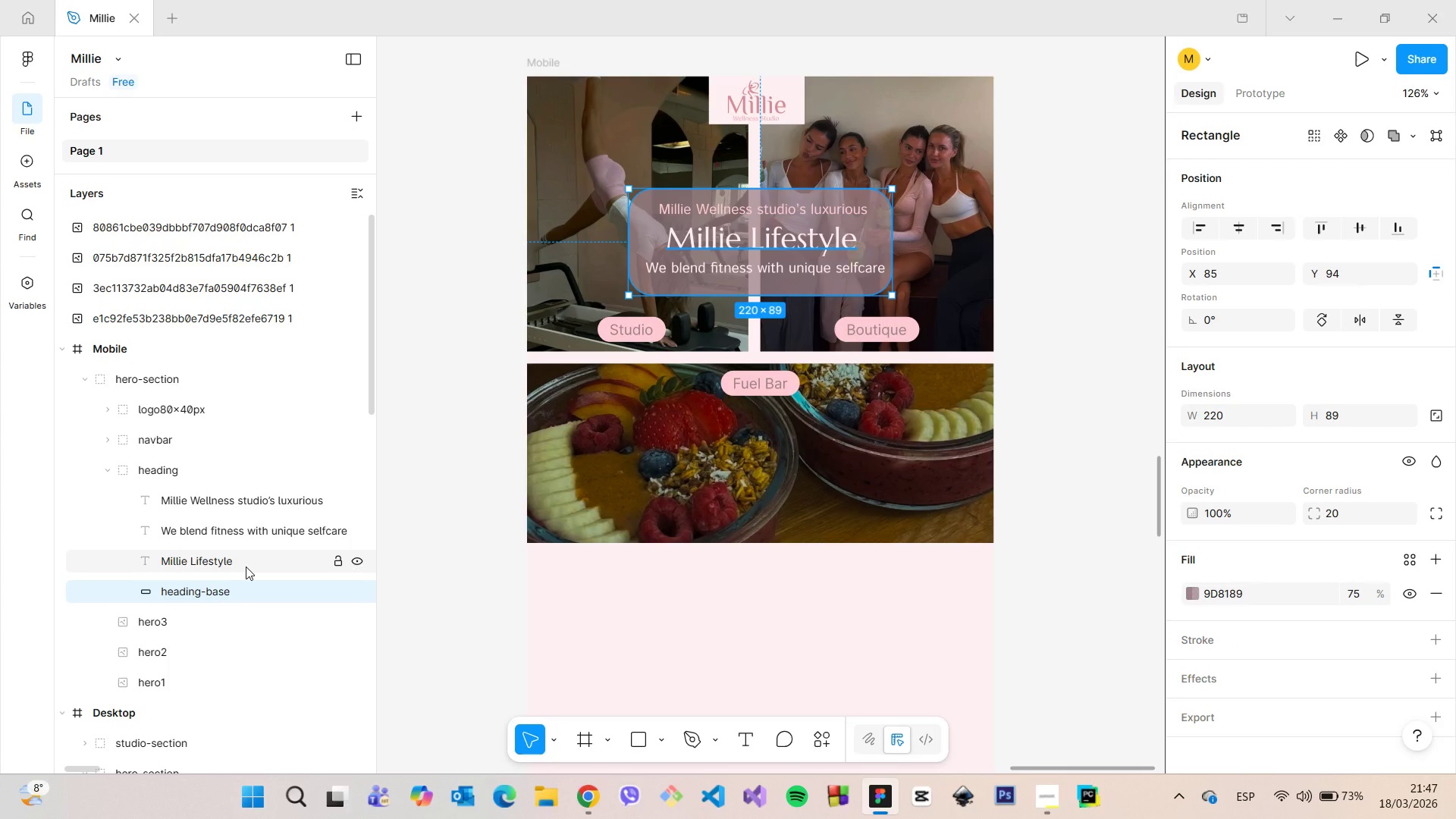 
left_click([246, 566])
 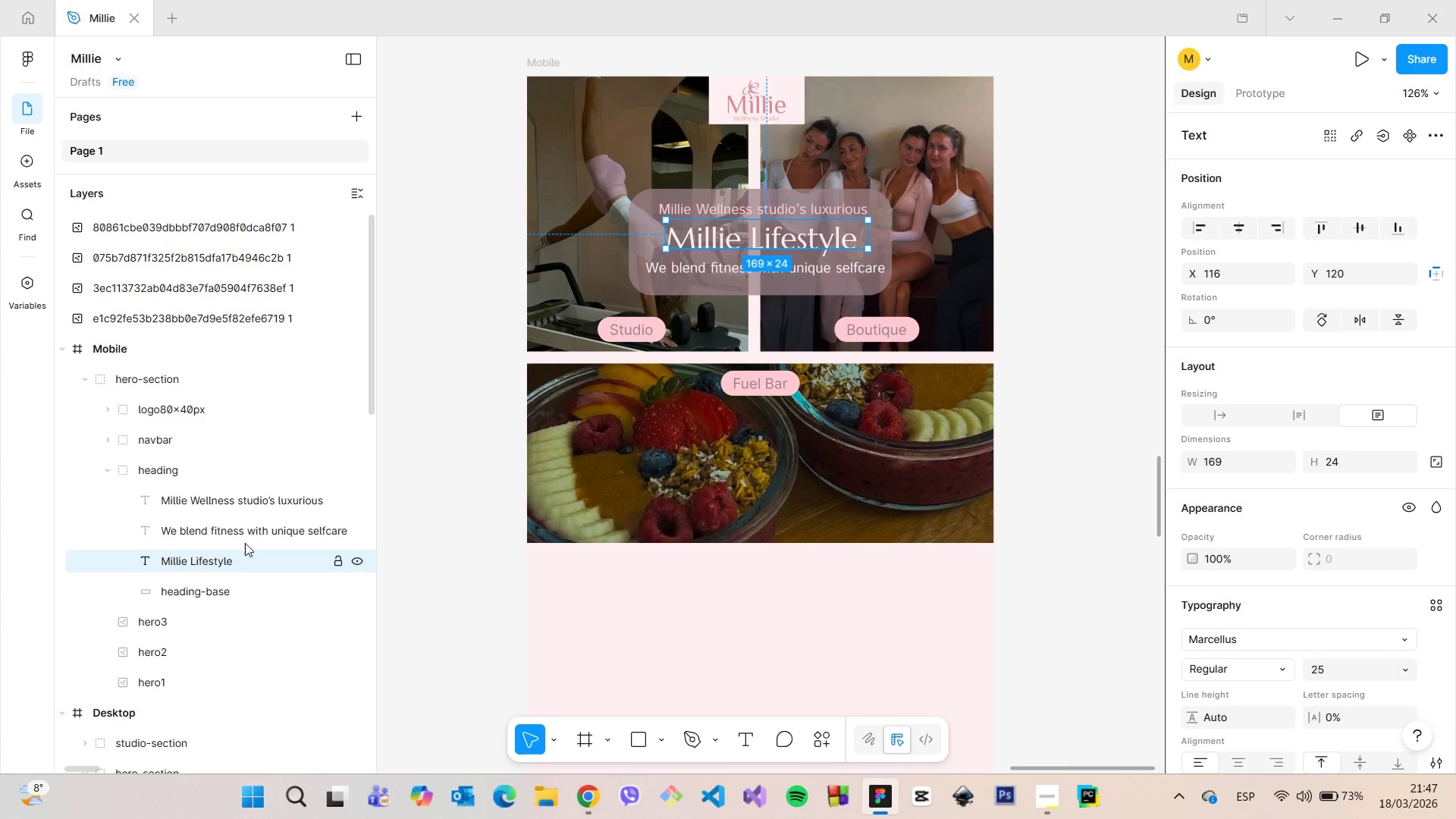 
hold_key(key=ShiftLeft, duration=1.31)
left_click([244, 538])
 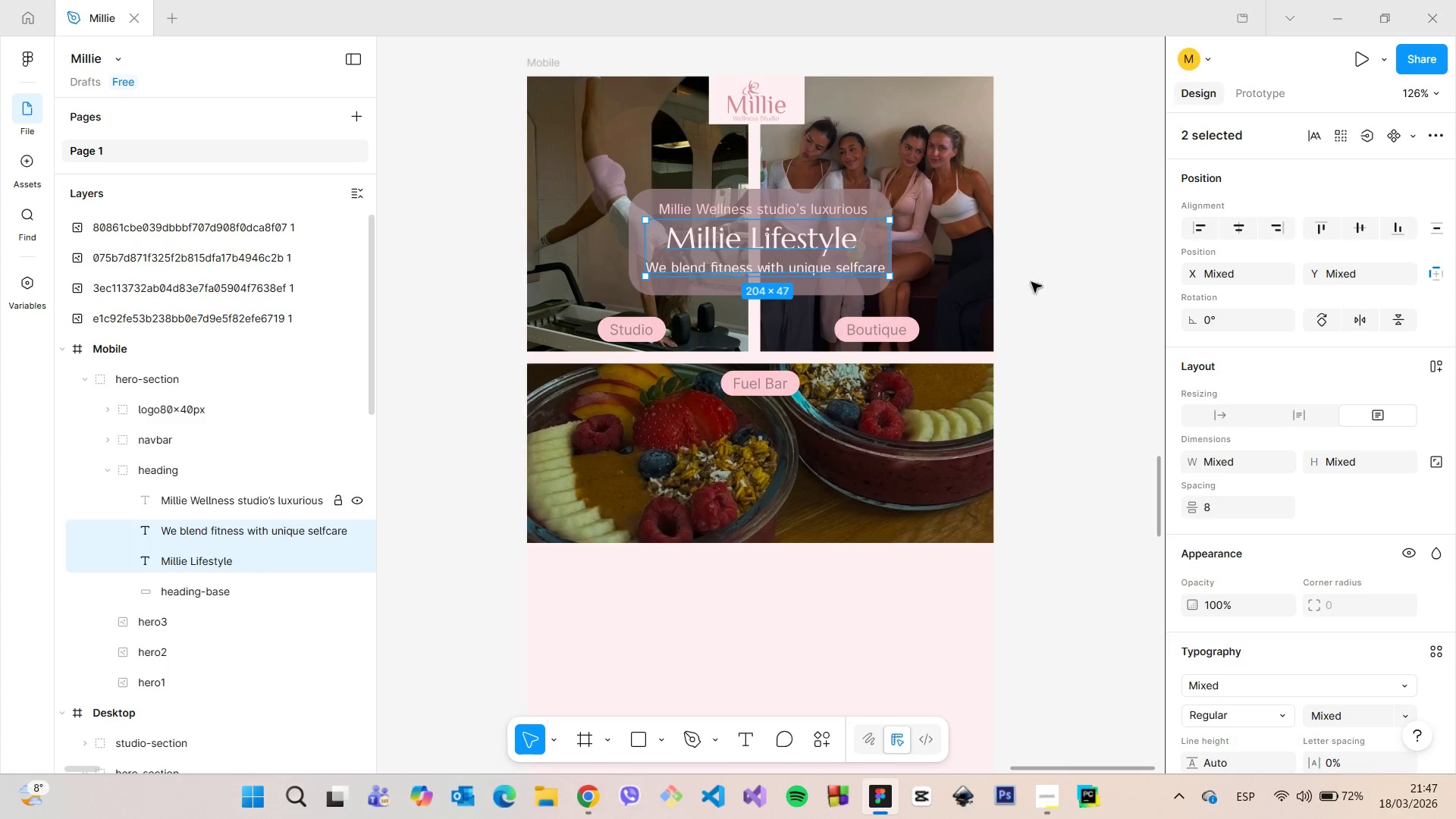 
left_click([1094, 275])
 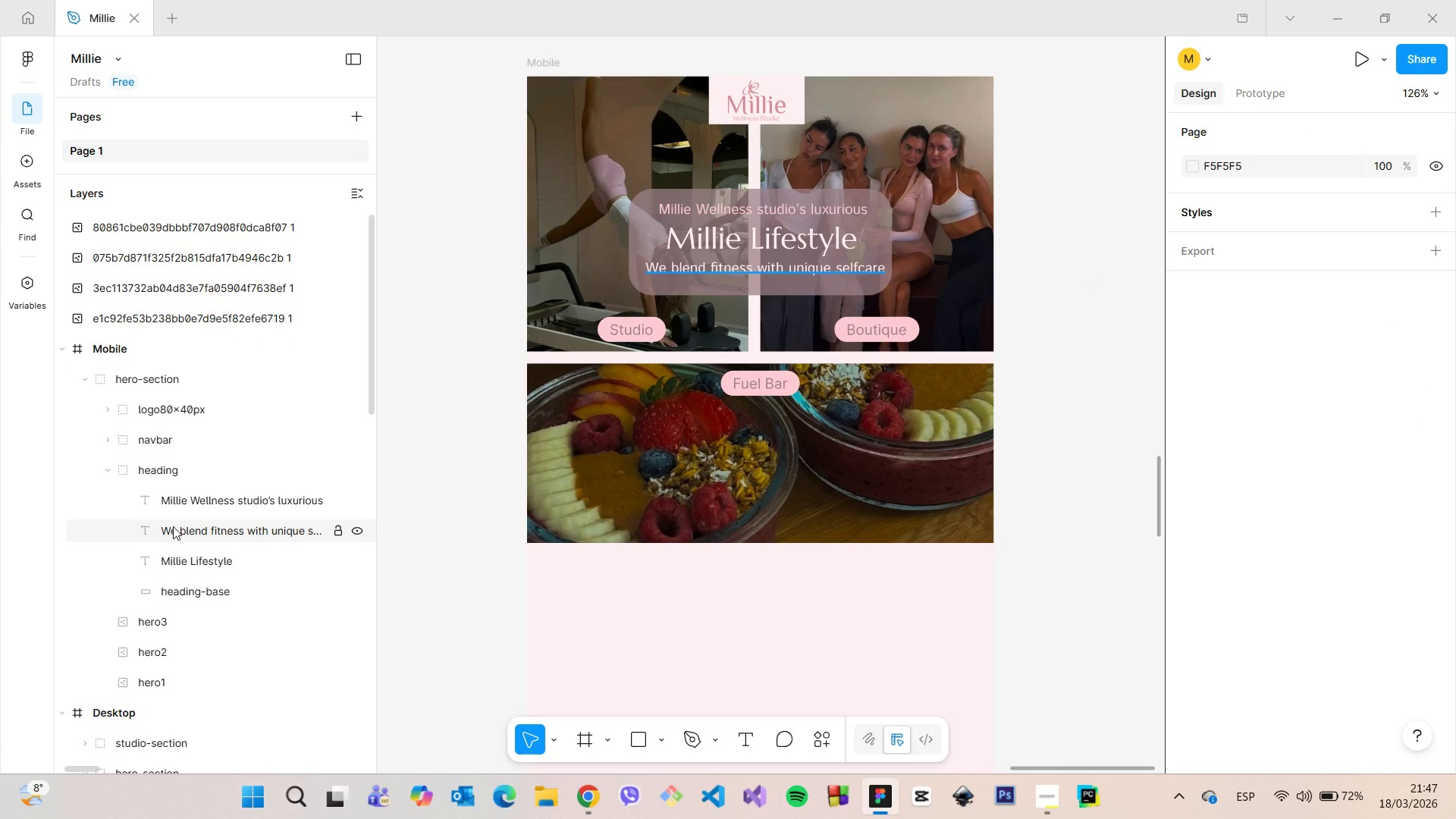 
left_click([181, 506])
 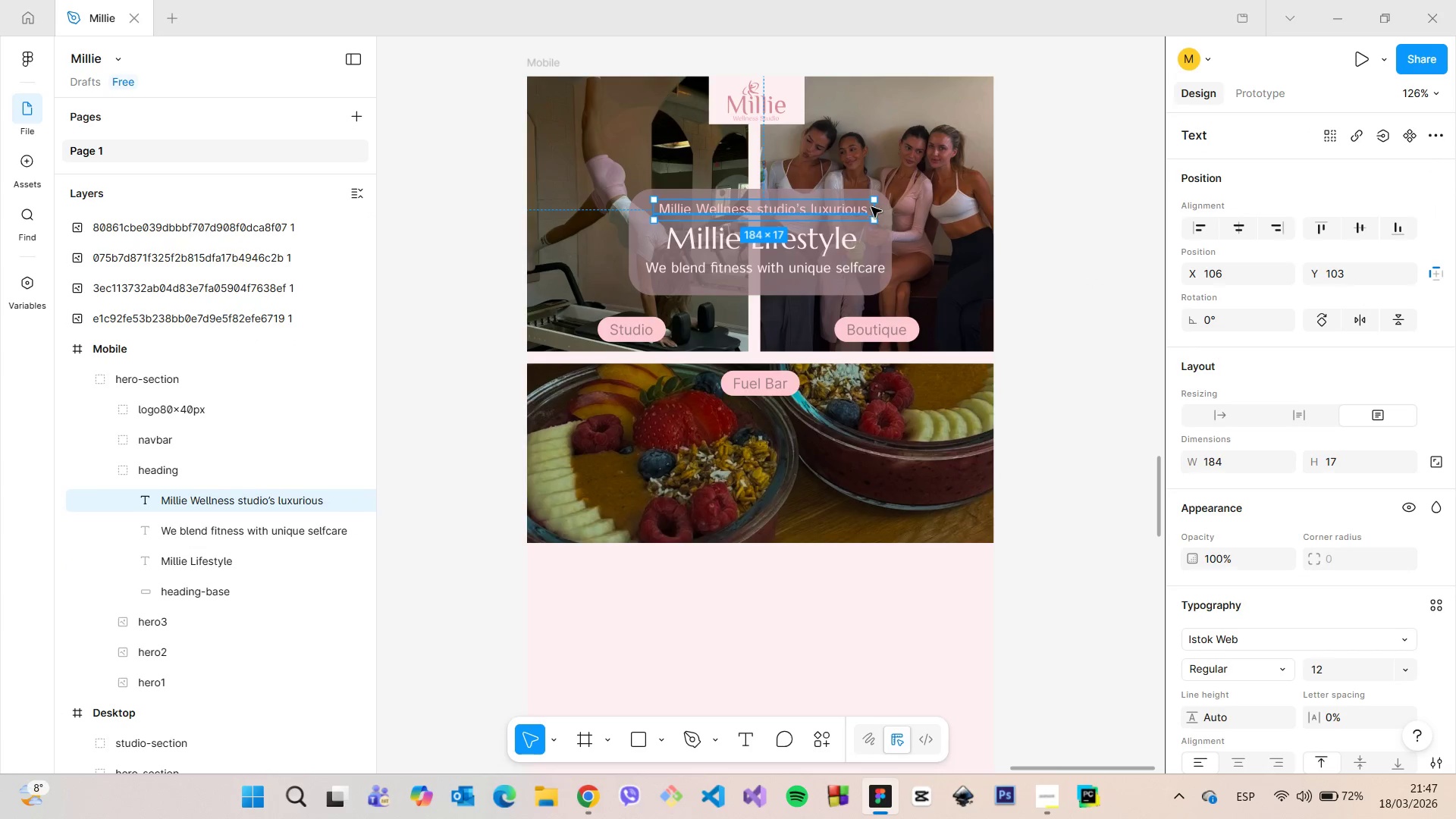 
scroll: coordinate [869, 208], scroll_direction: up, amount: 3.0
 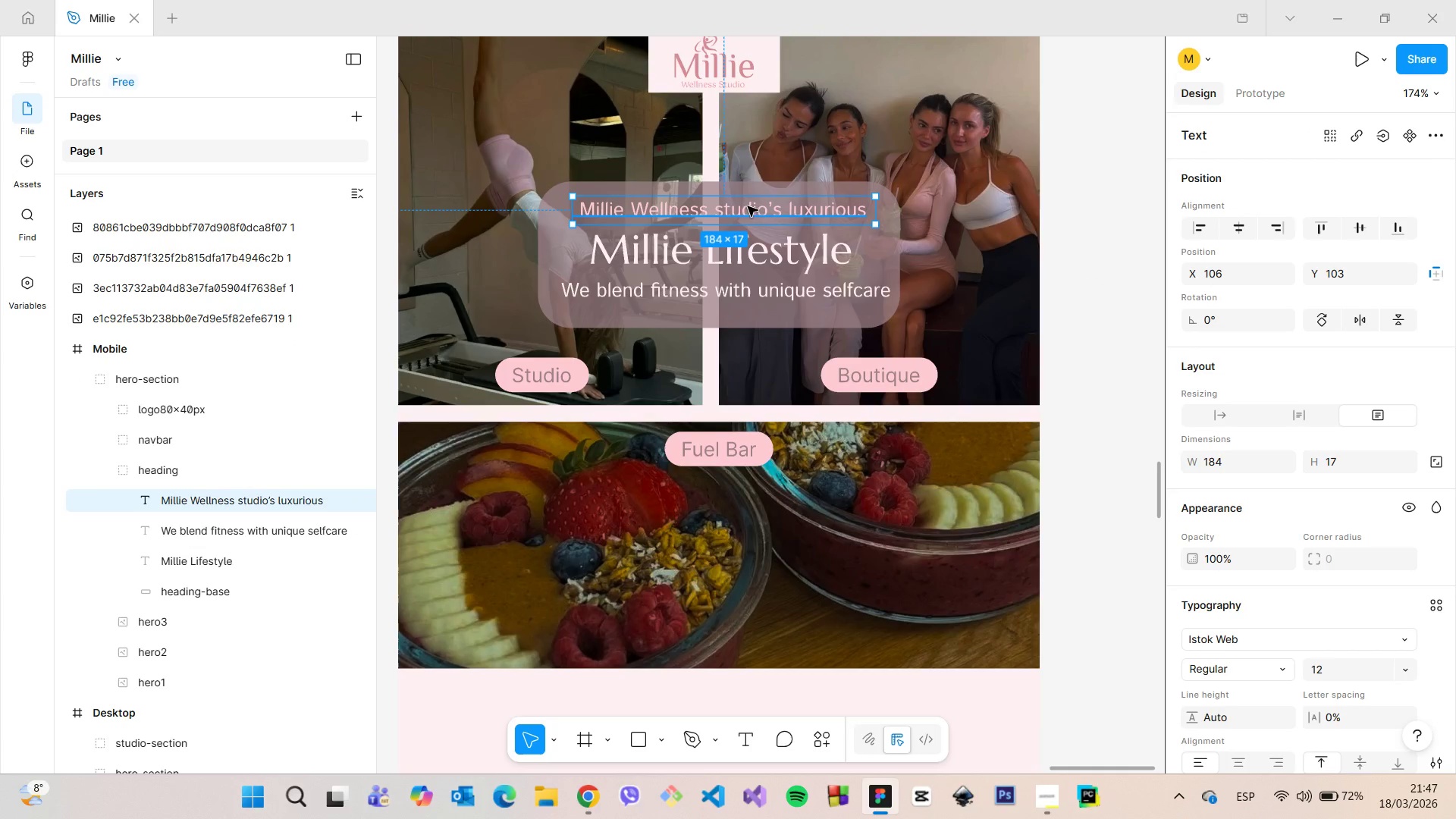 
left_click_drag(start_coordinate=[740, 209], to_coordinate=[736, 209])
 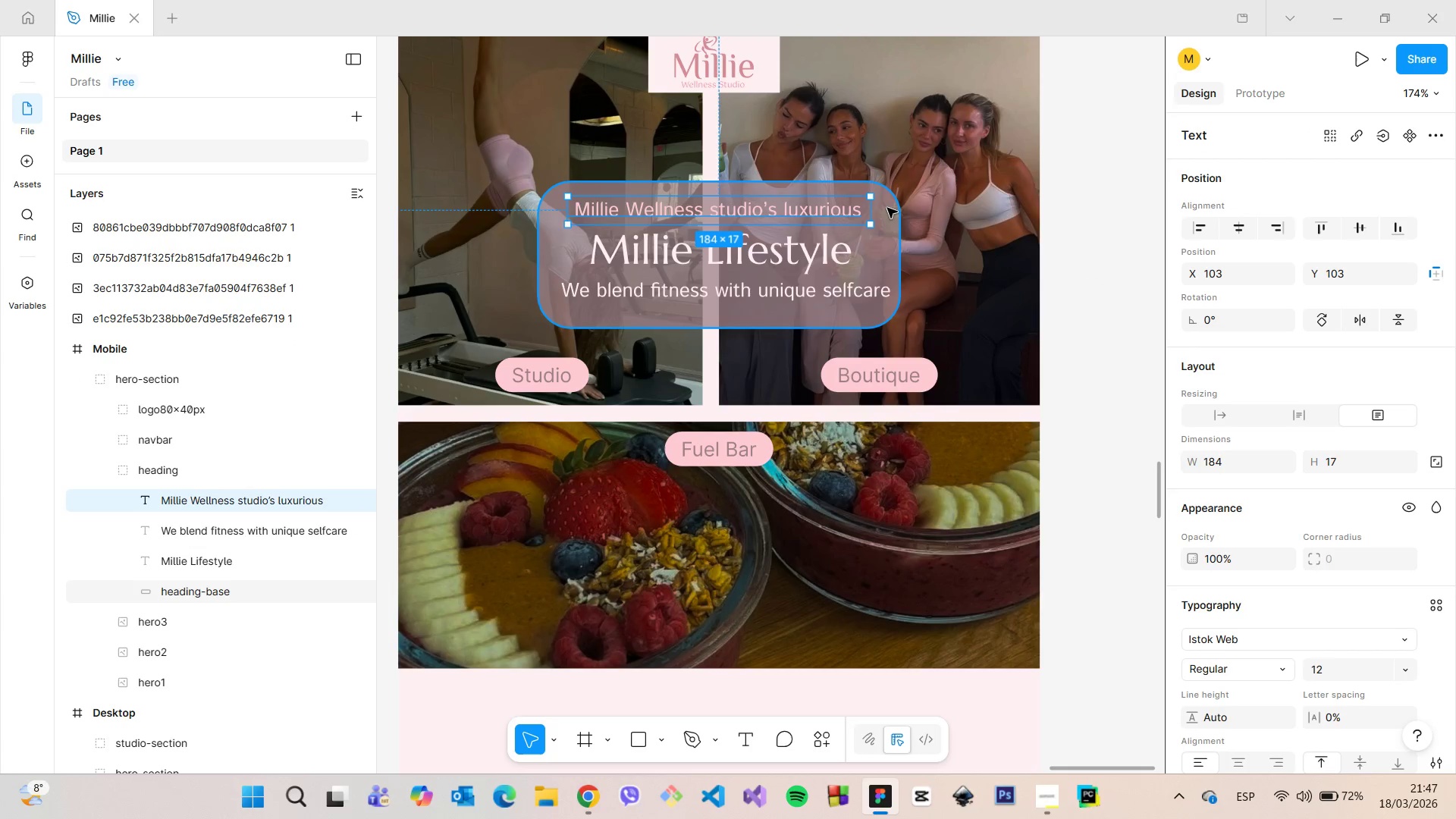 
hold_key(key=AltLeft, duration=0.83)
 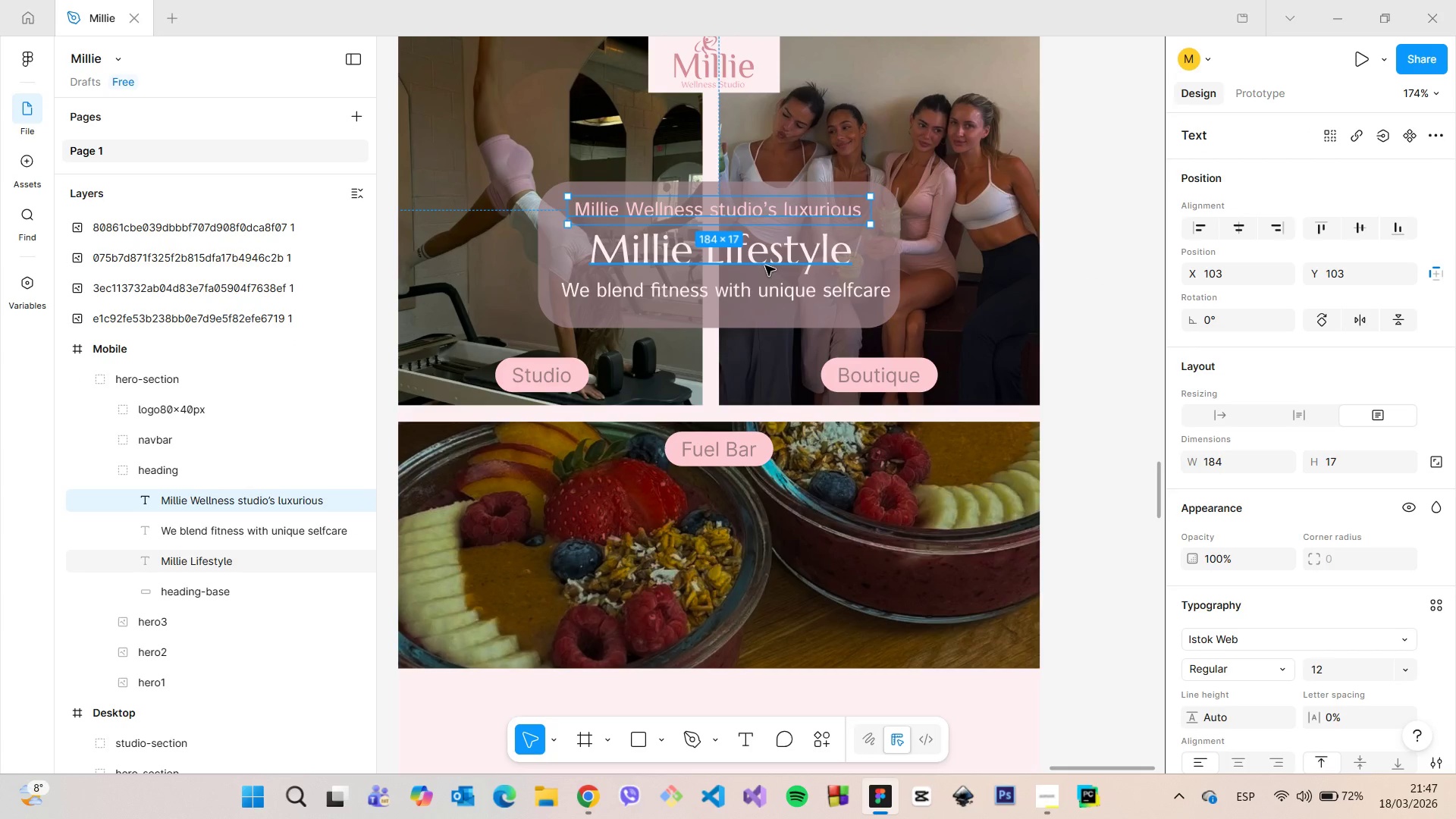 
left_click([766, 265])
 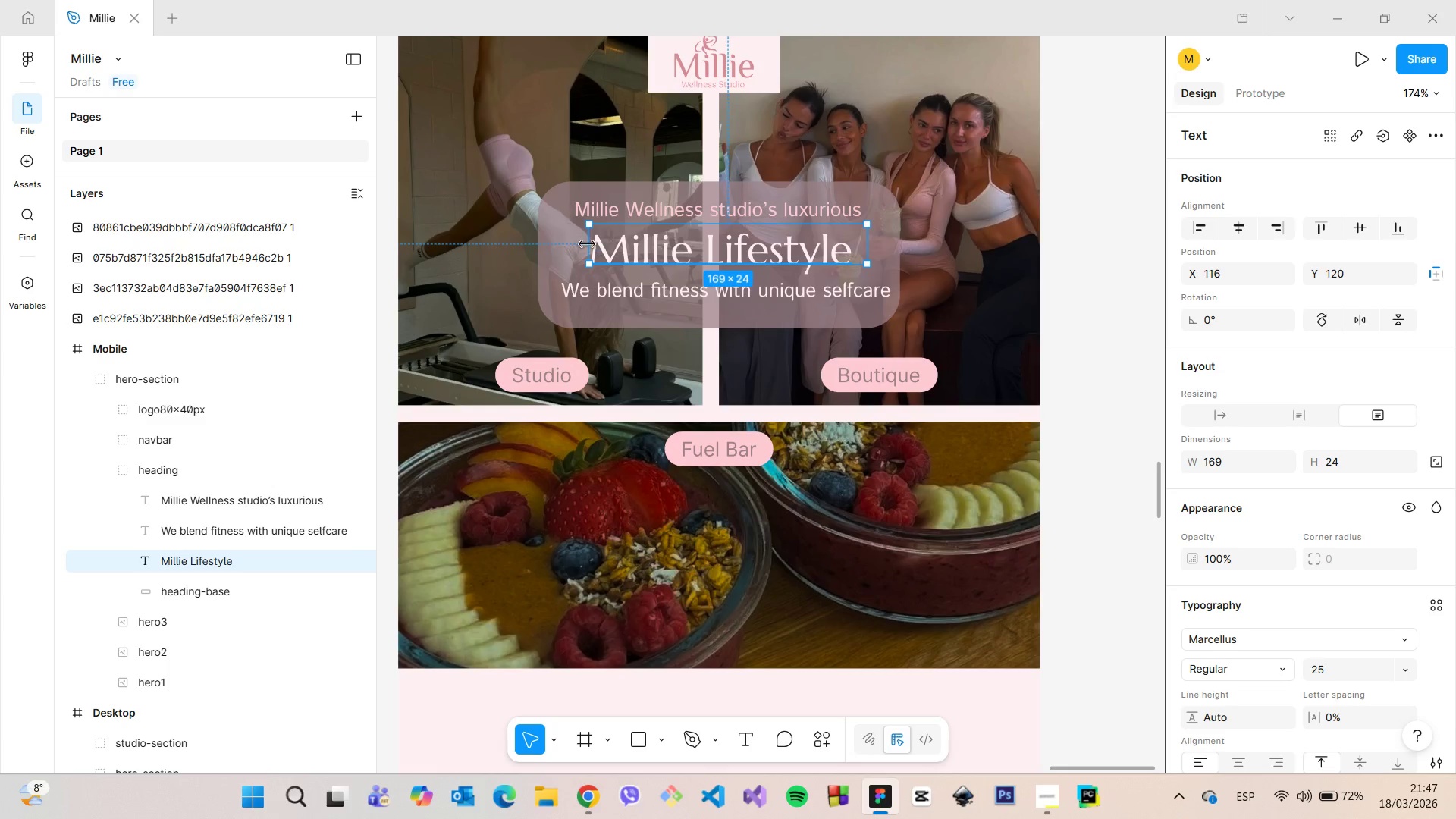 
hold_key(key=AltLeft, duration=0.61)
 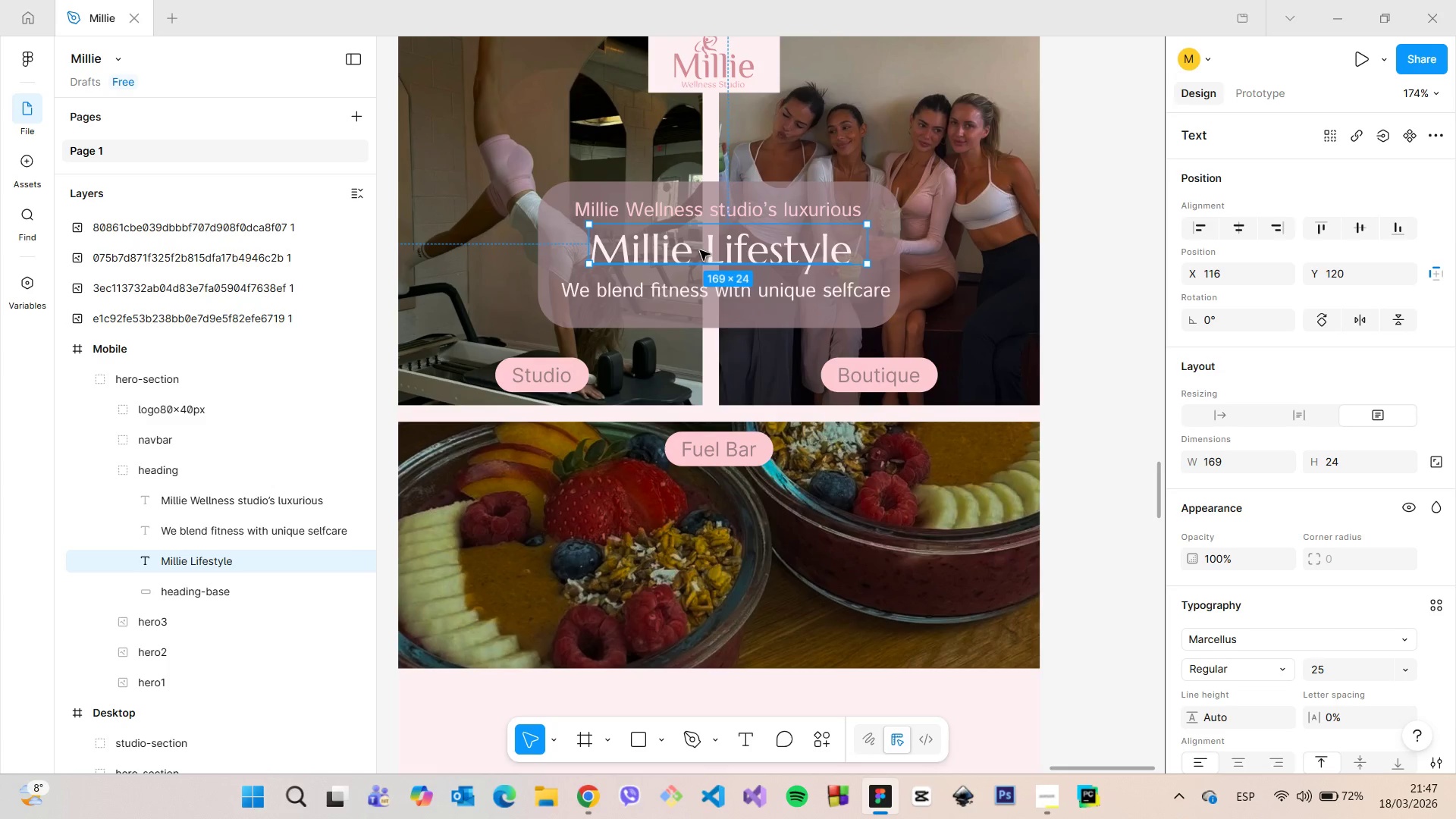 
left_click_drag(start_coordinate=[700, 250], to_coordinate=[691, 250])
 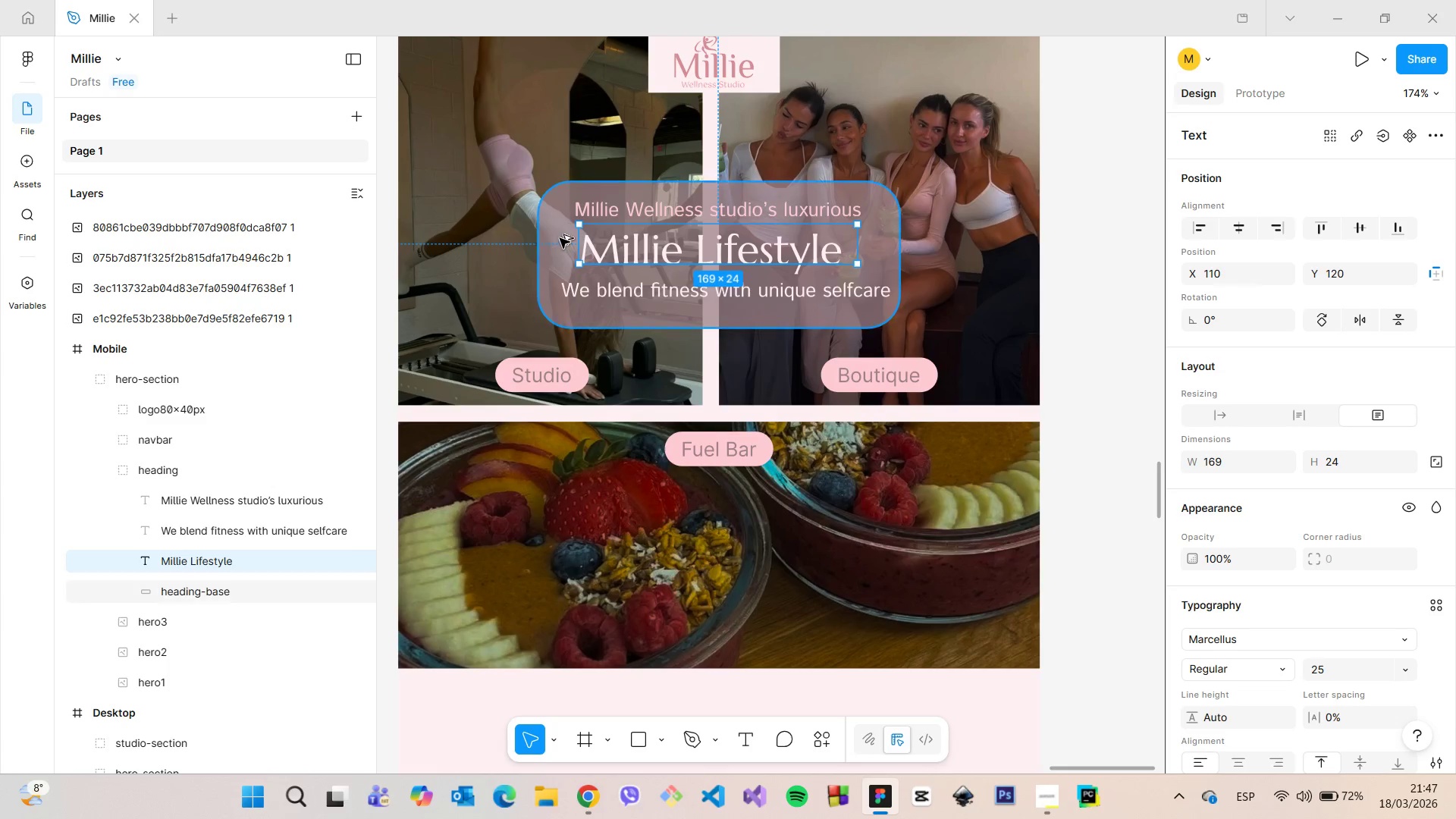 
hold_key(key=AltLeft, duration=1.01)
 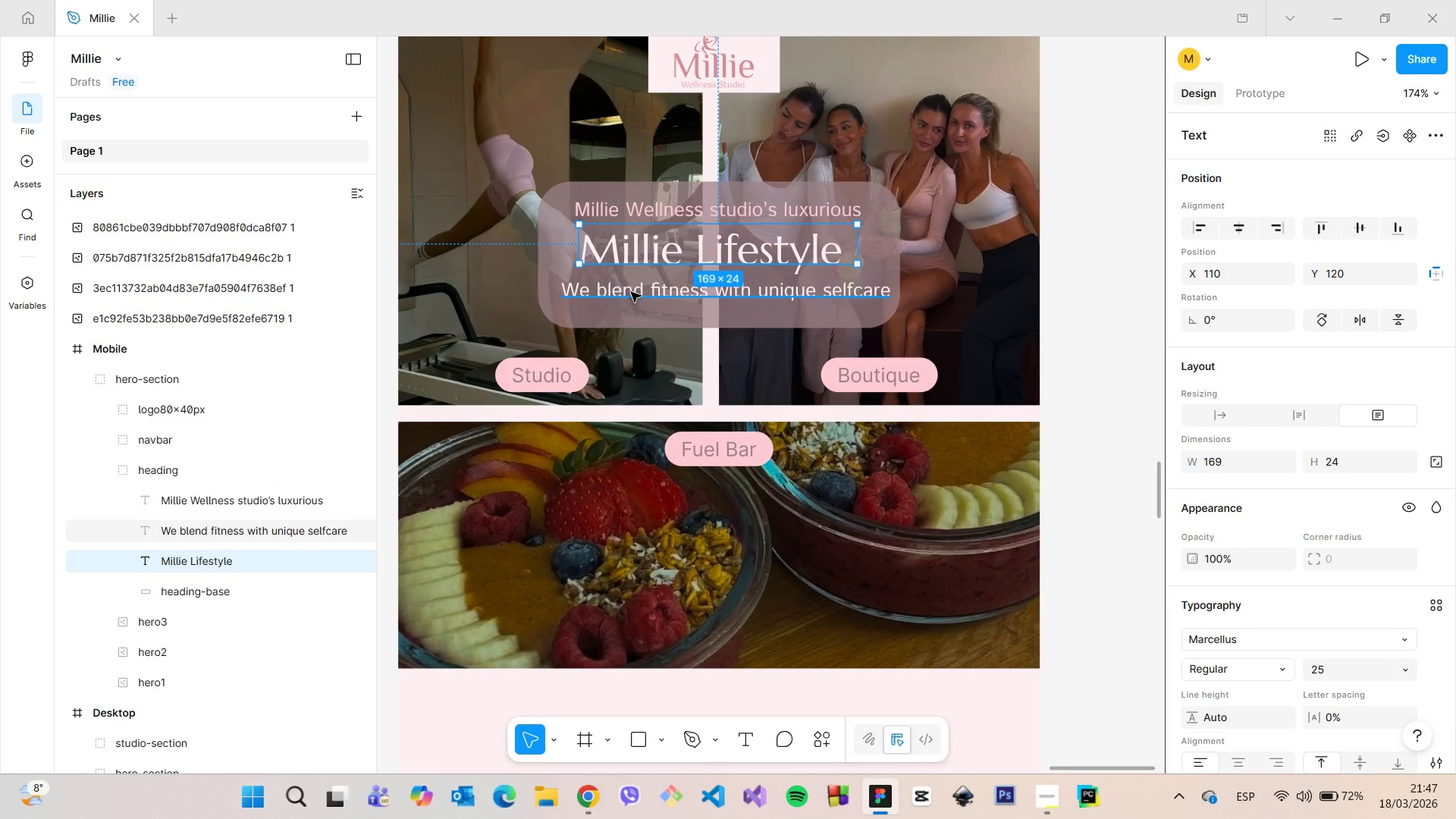 
left_click([631, 292])
 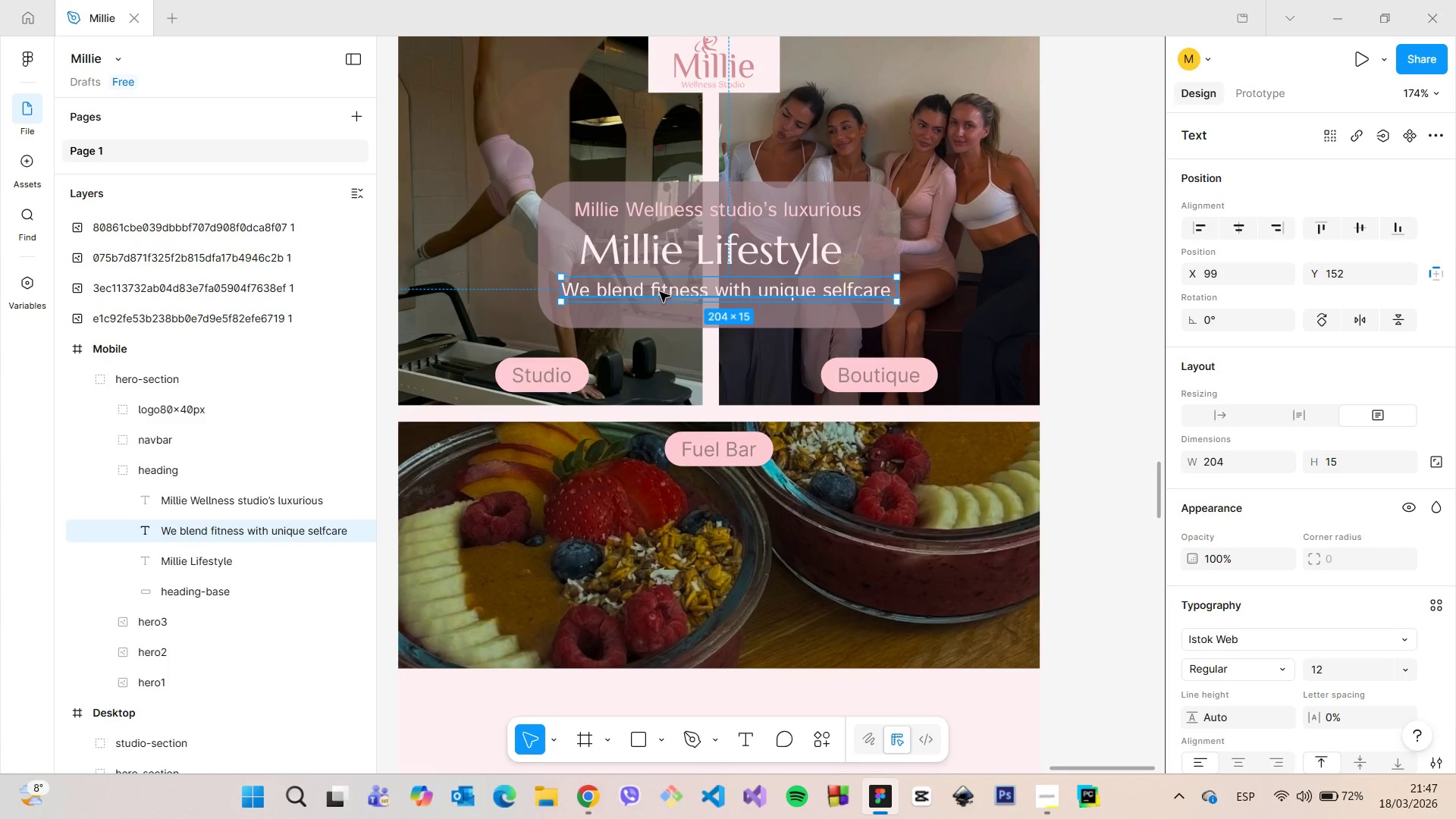 
left_click_drag(start_coordinate=[660, 292], to_coordinate=[649, 297])
 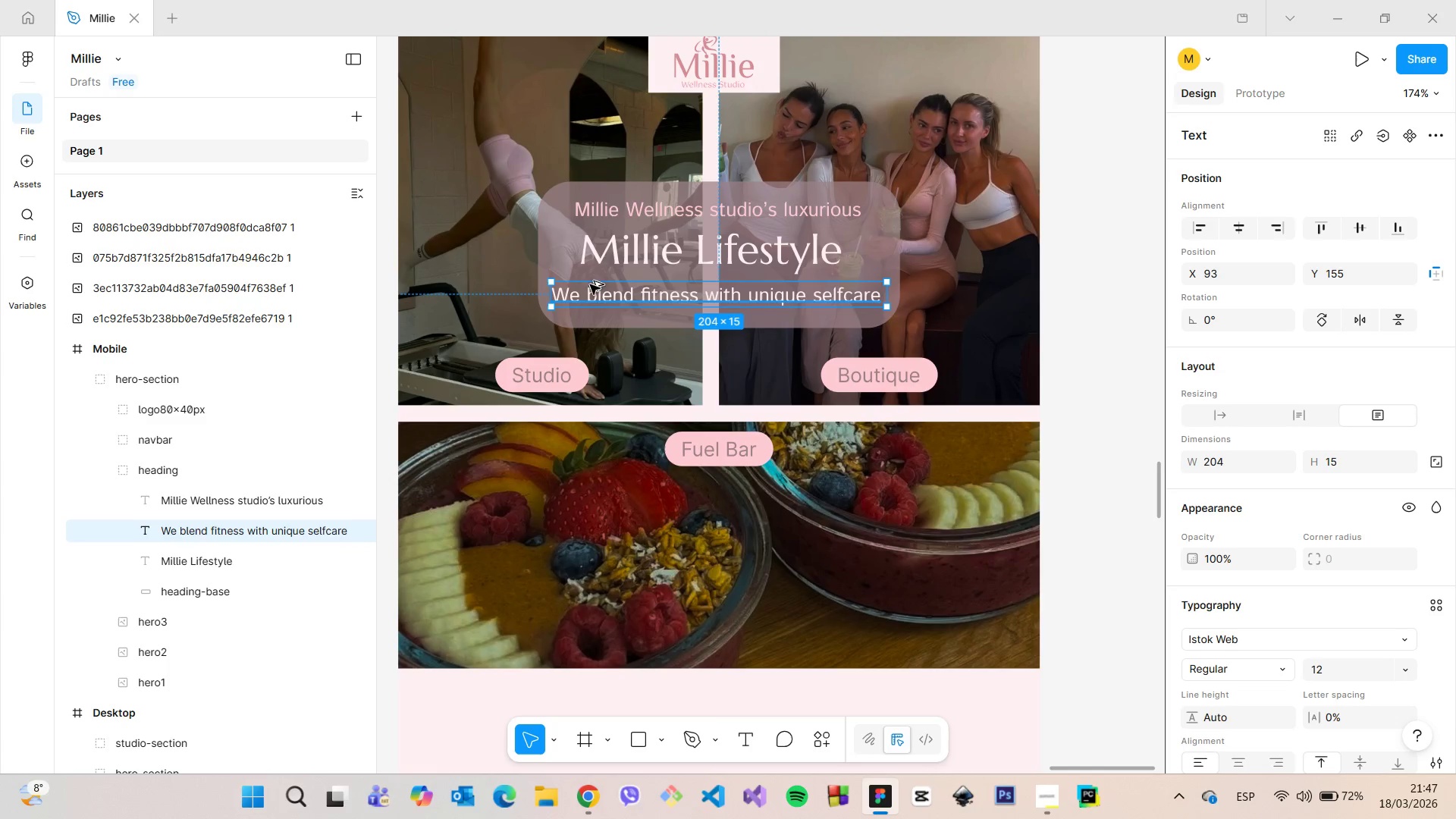 
hold_key(key=AltLeft, duration=1.12)
 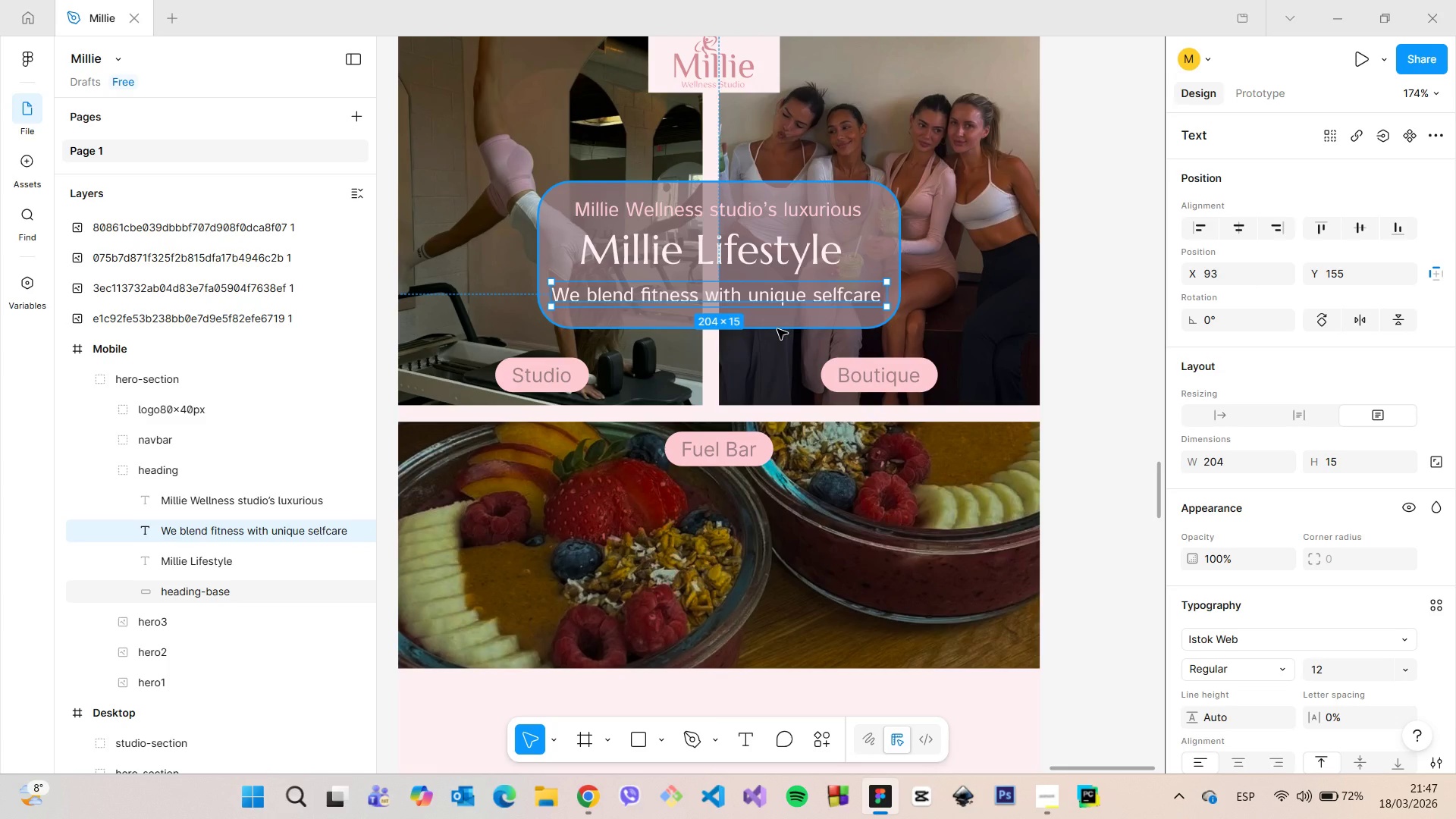 
left_click([777, 329])
 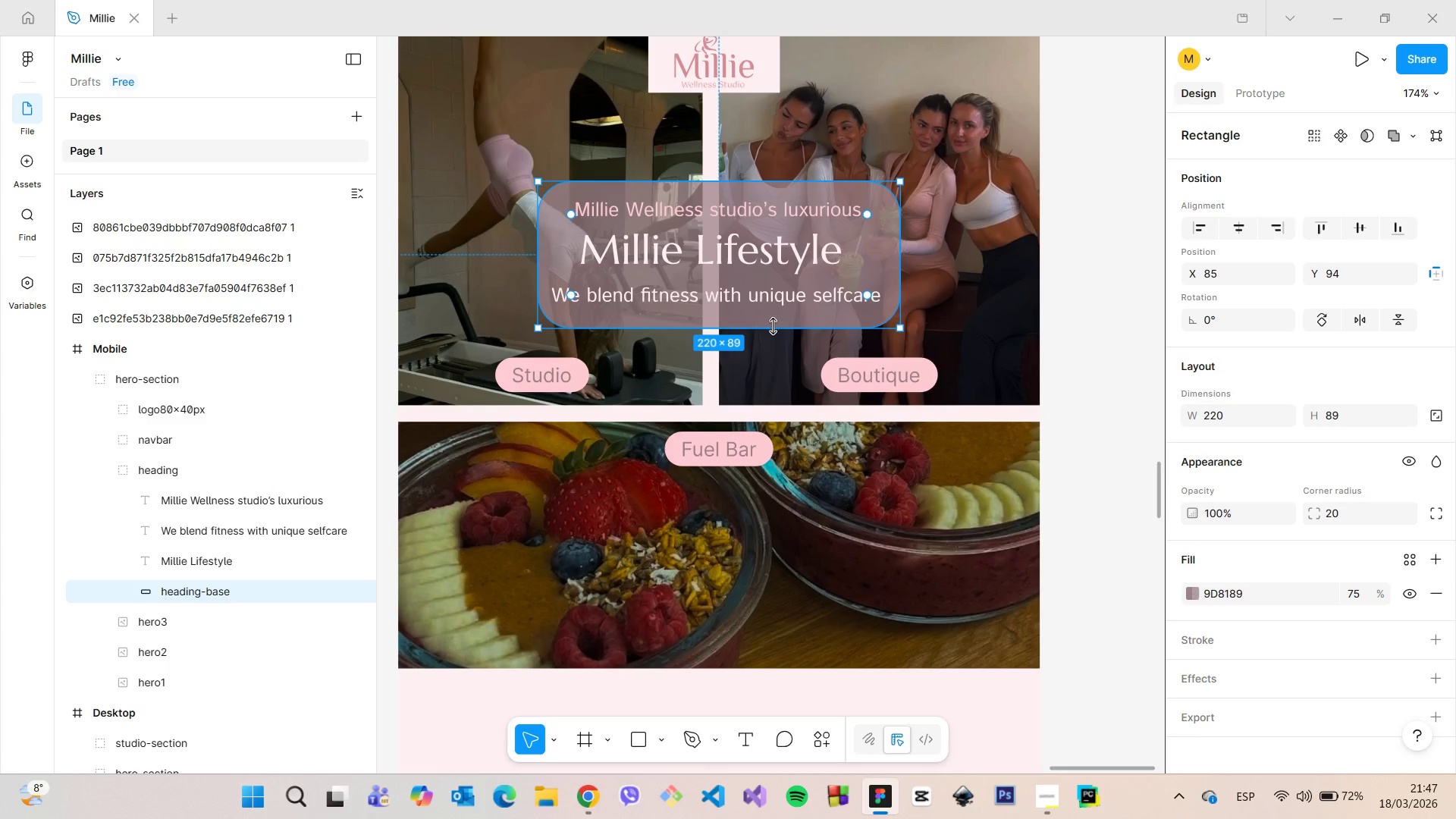 
hold_key(key=AltLeft, duration=0.52)
 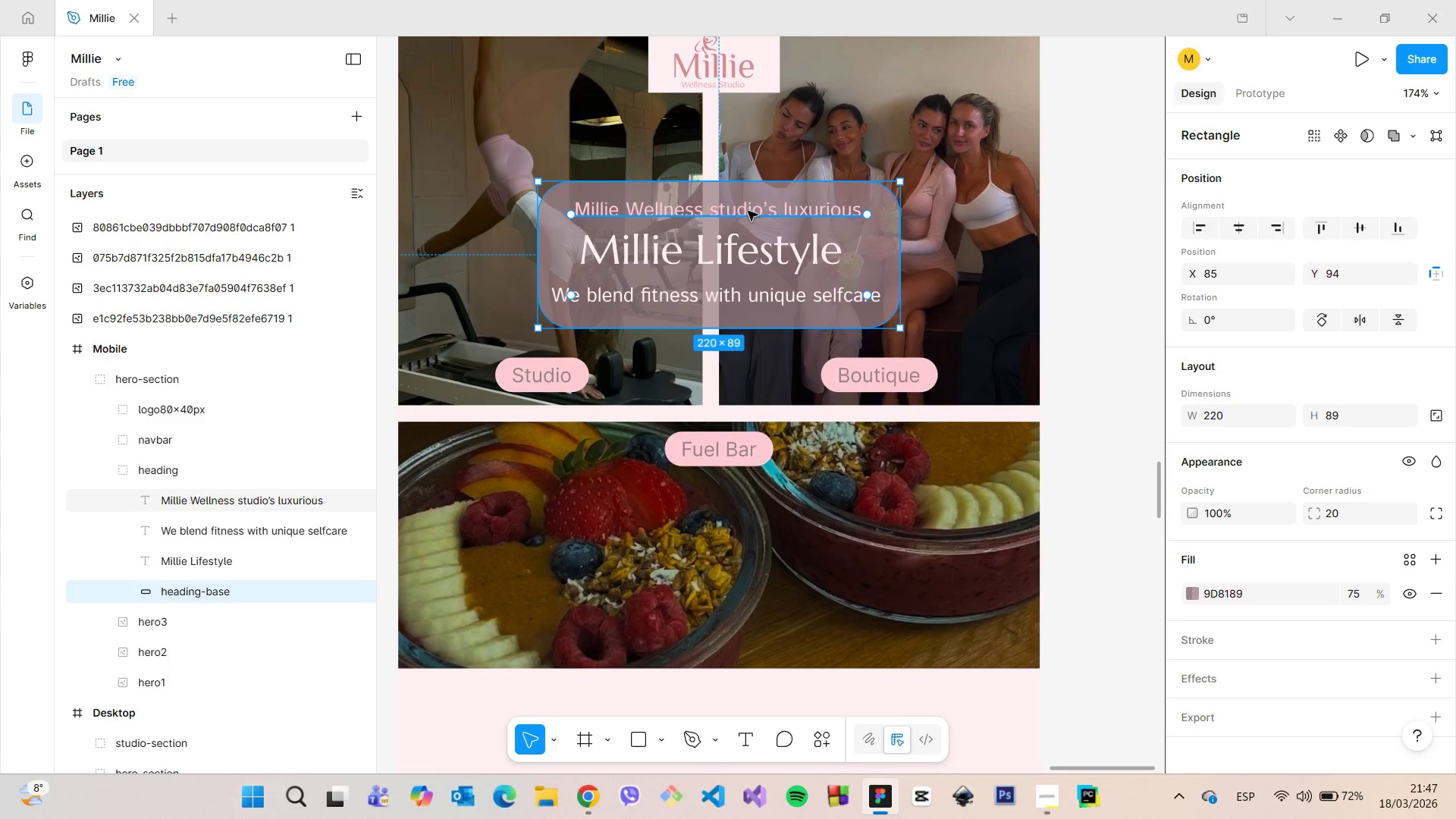 
left_click([748, 211])
 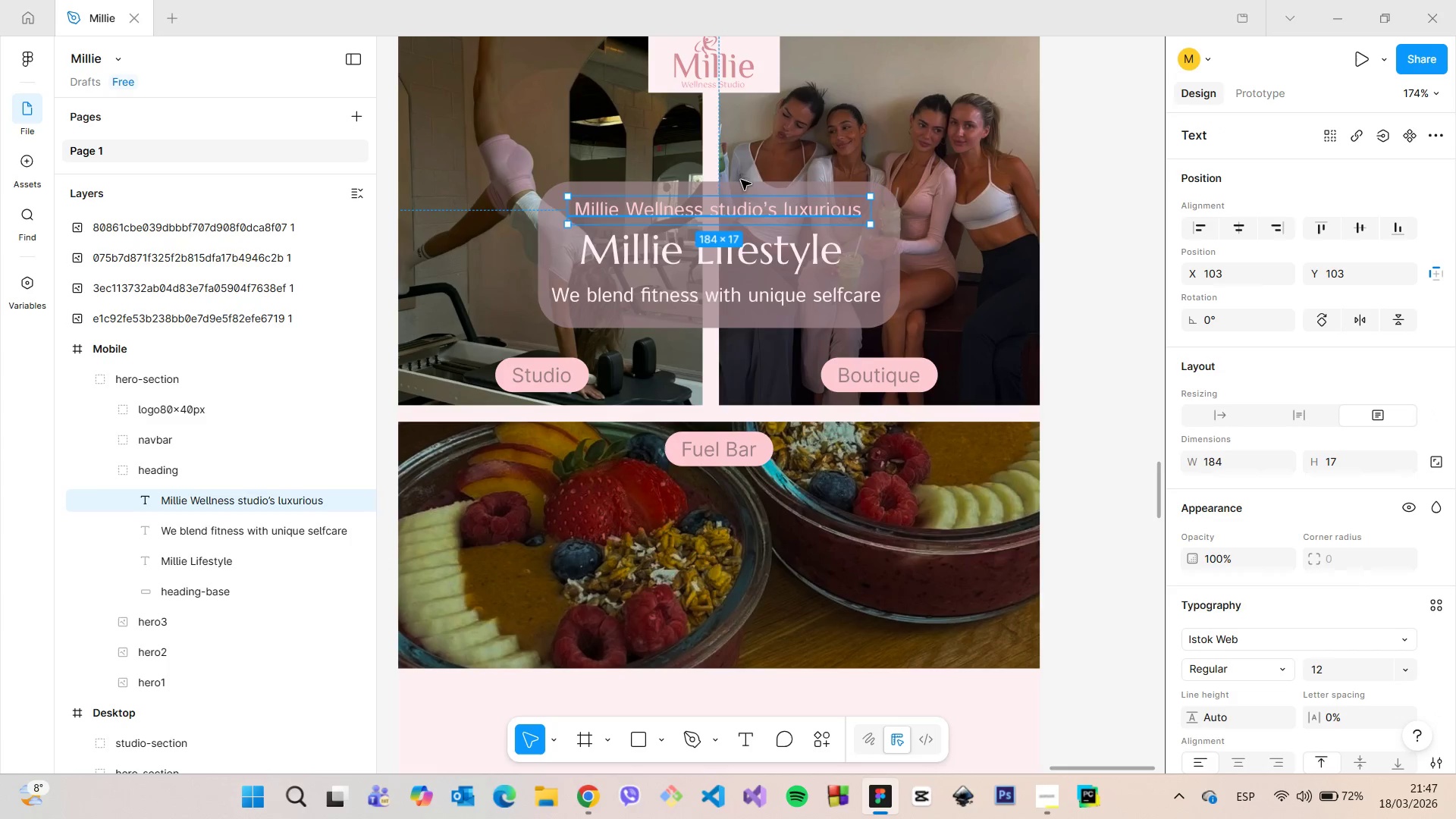 
hold_key(key=AltLeft, duration=0.47)
 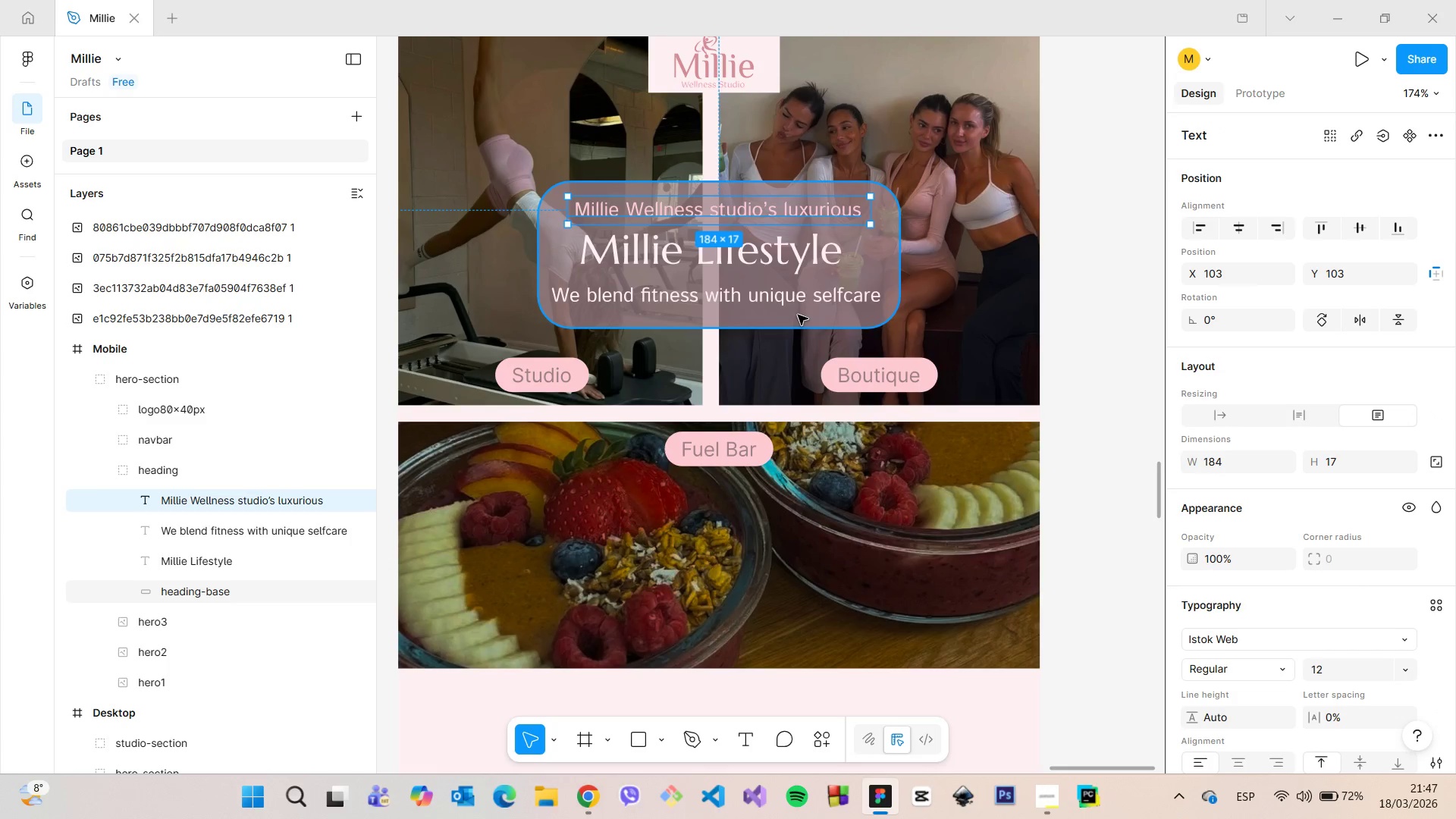 
left_click([798, 315])
 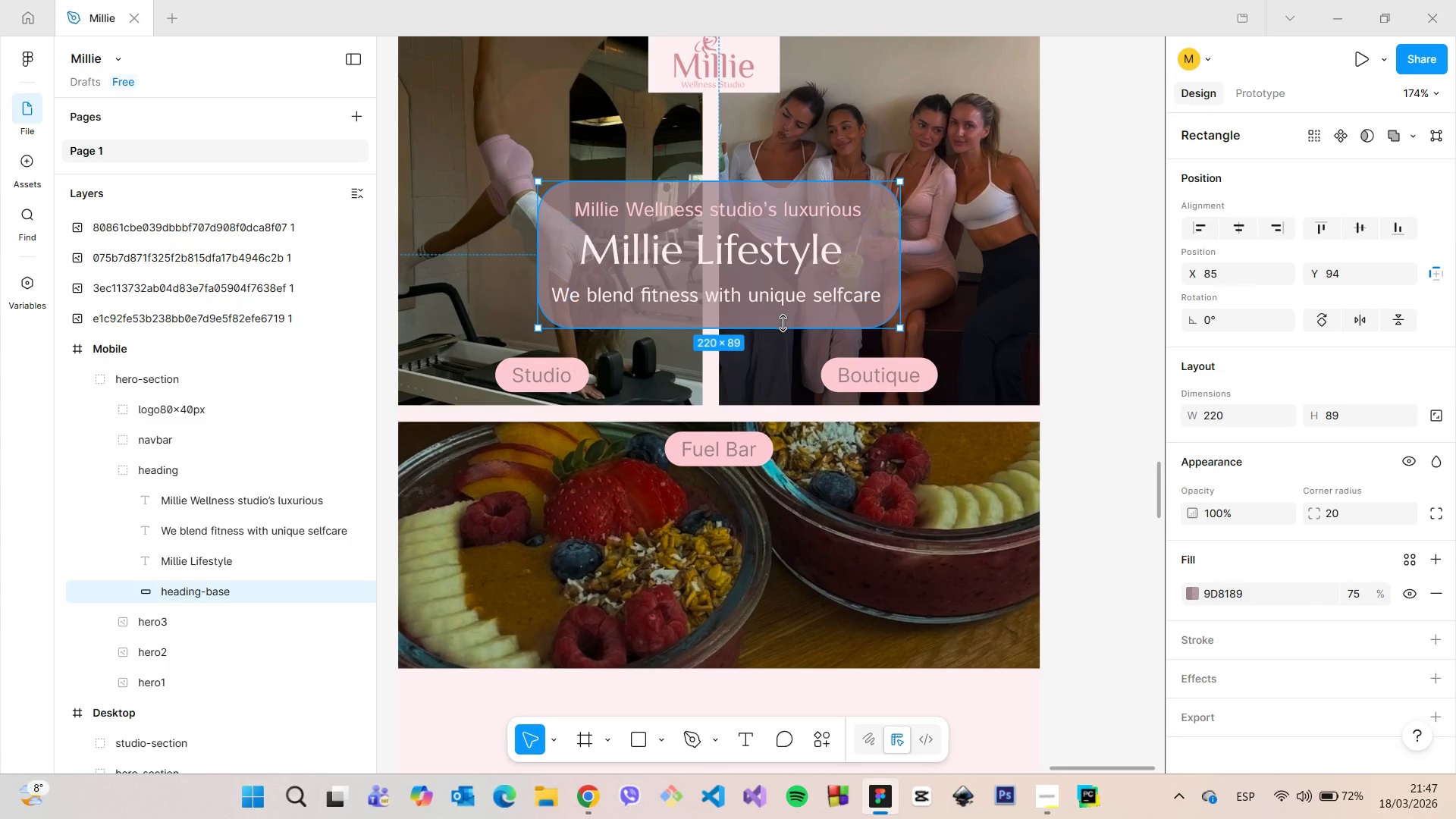 
left_click_drag(start_coordinate=[783, 323], to_coordinate=[781, 319])
 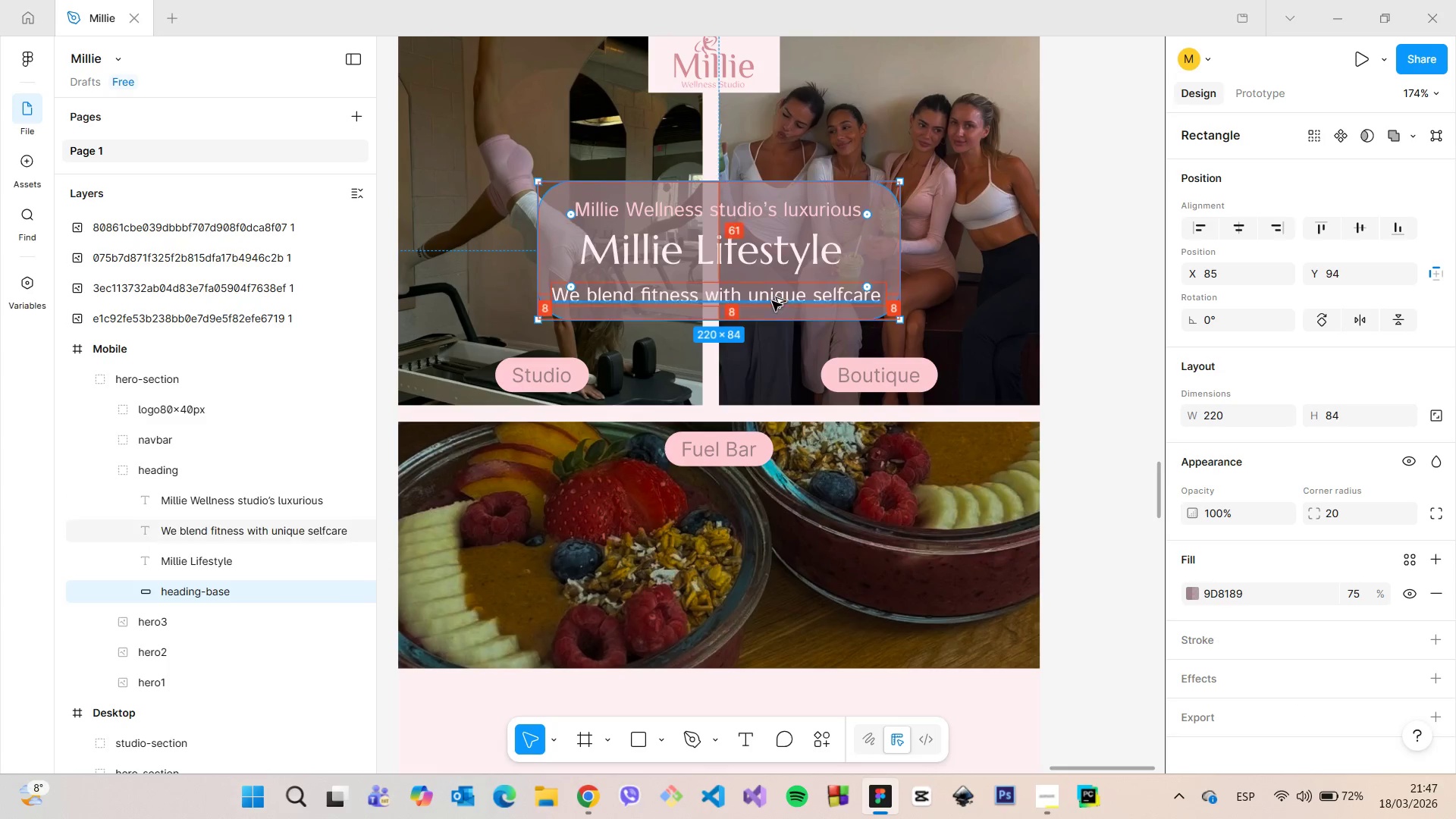 
hold_key(key=AltLeft, duration=0.59)
 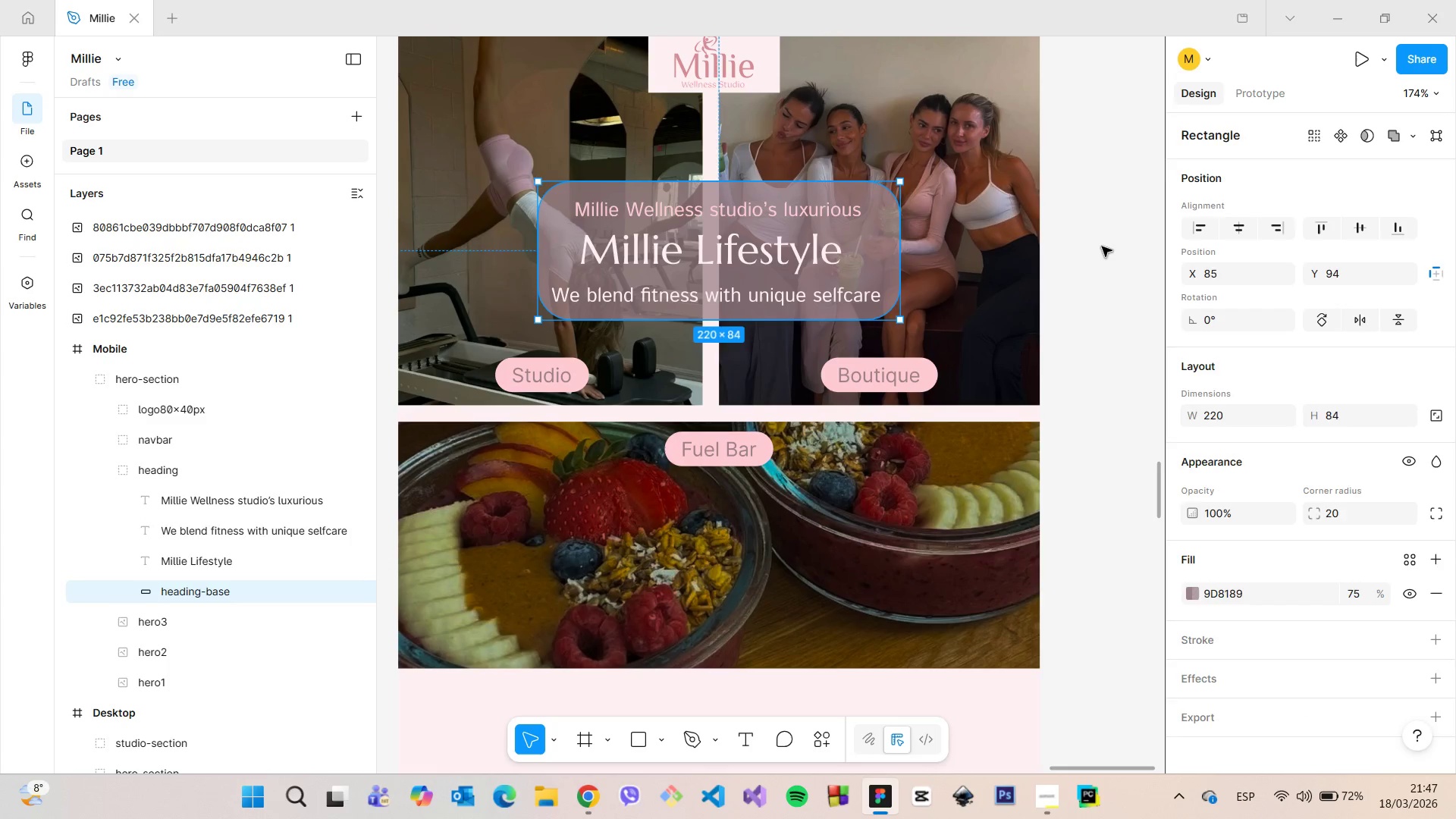 
left_click([1102, 246])
 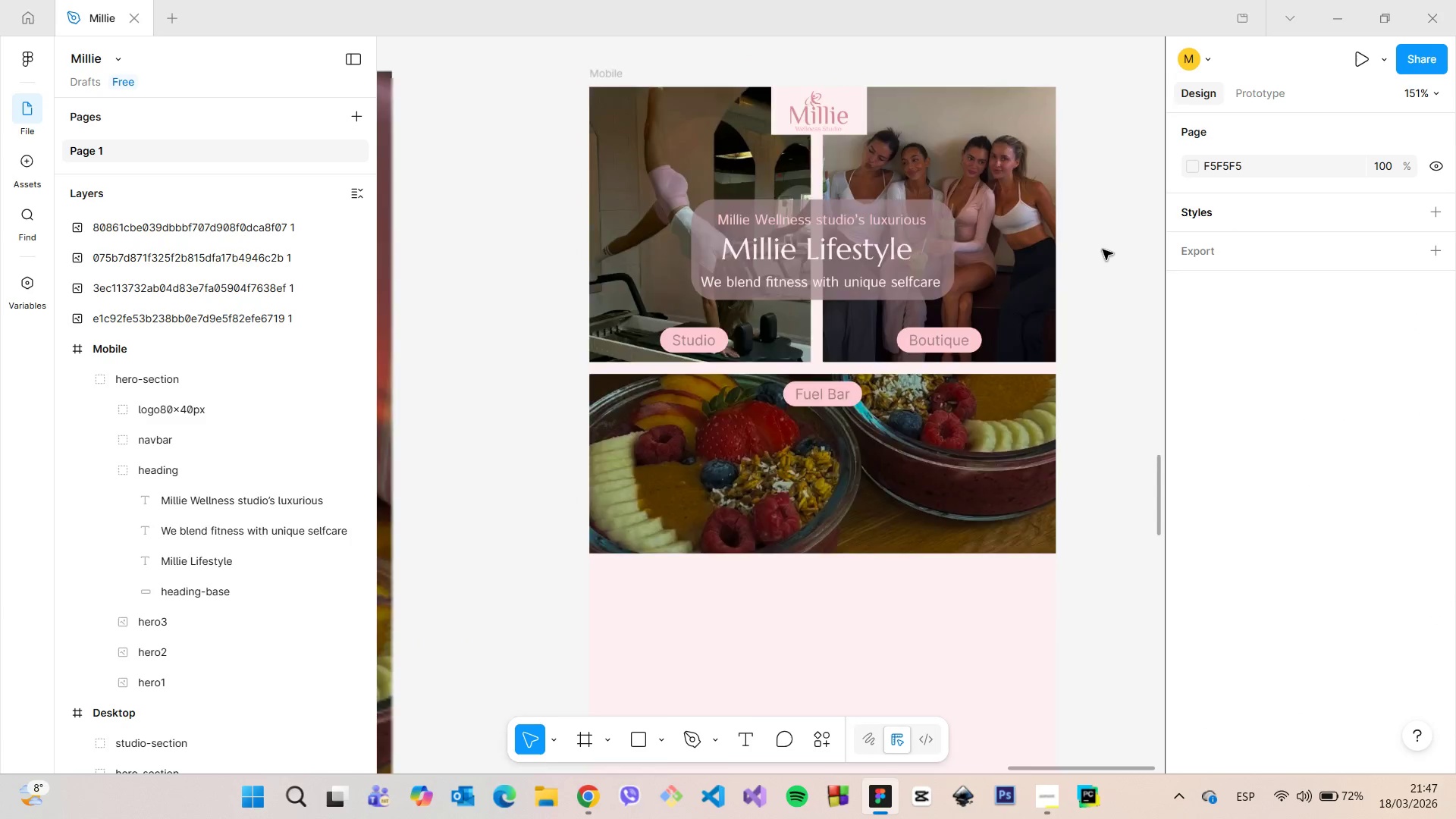 
scroll: coordinate [1103, 249], scroll_direction: down, amount: 6.0
 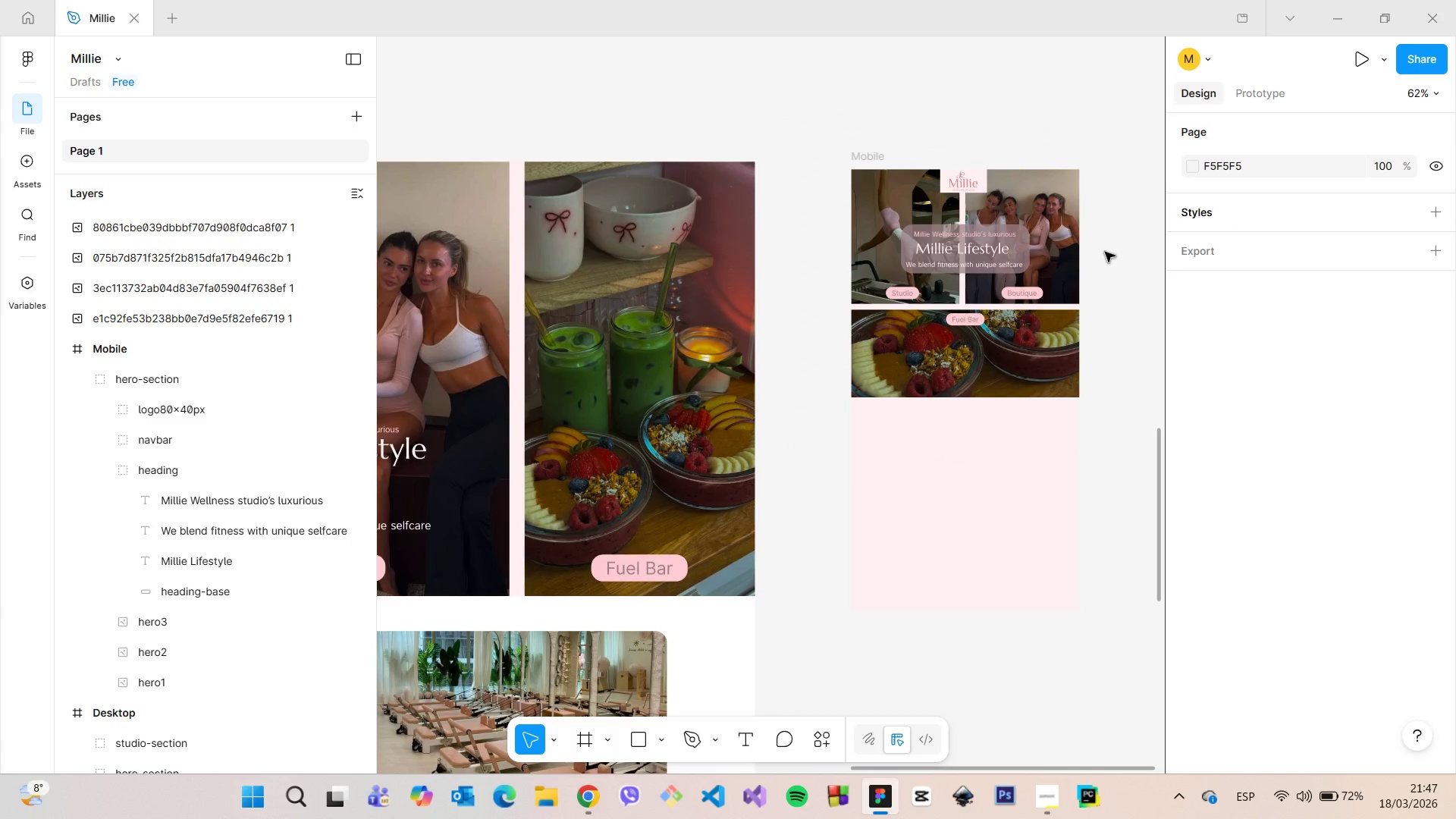 
scroll: coordinate [1093, 243], scroll_direction: up, amount: 6.0
 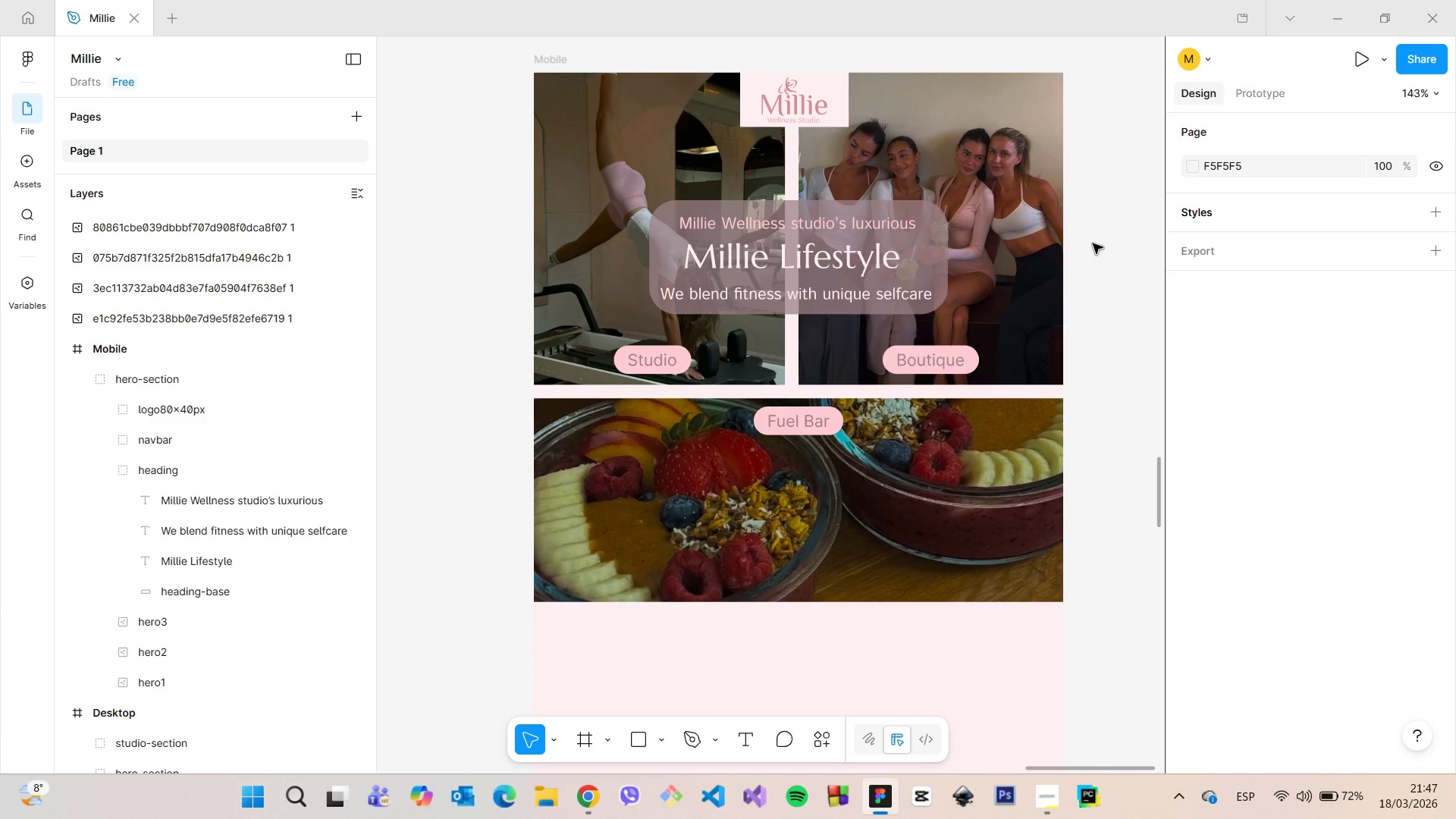 
scroll: coordinate [1093, 243], scroll_direction: down, amount: 5.0
 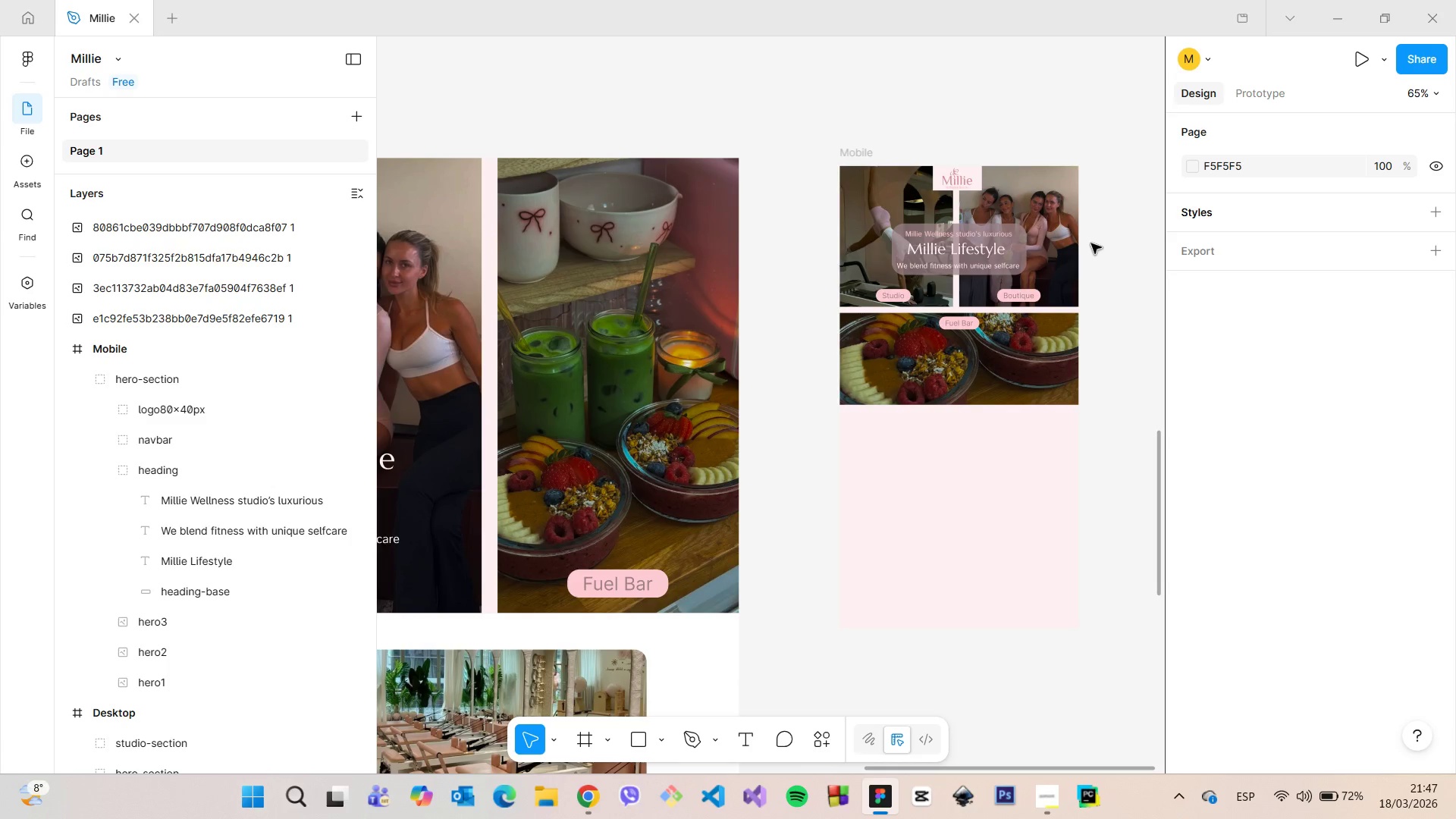 
scroll: coordinate [1087, 240], scroll_direction: up, amount: 5.0
 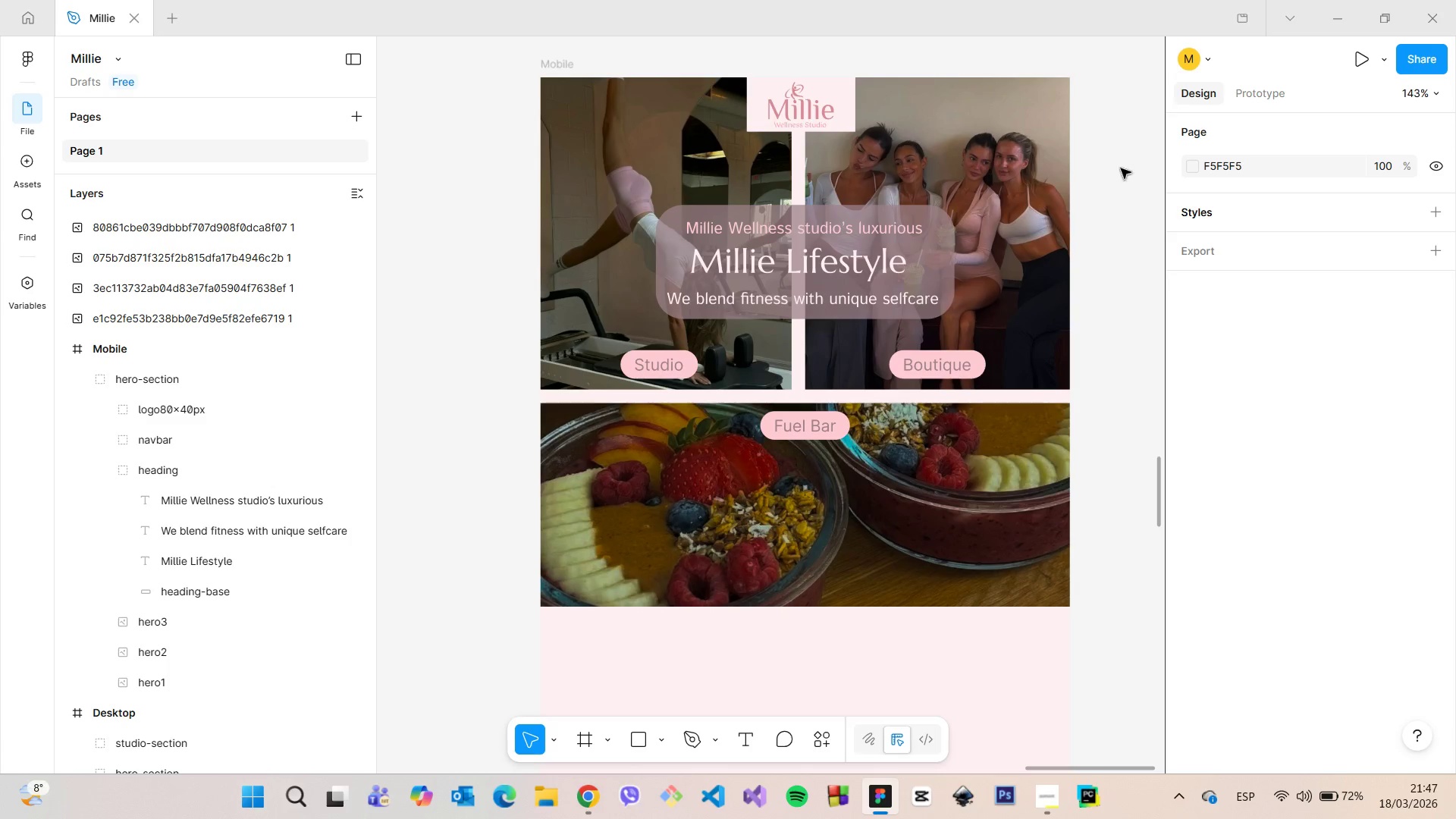 
left_click([1350, 64])
 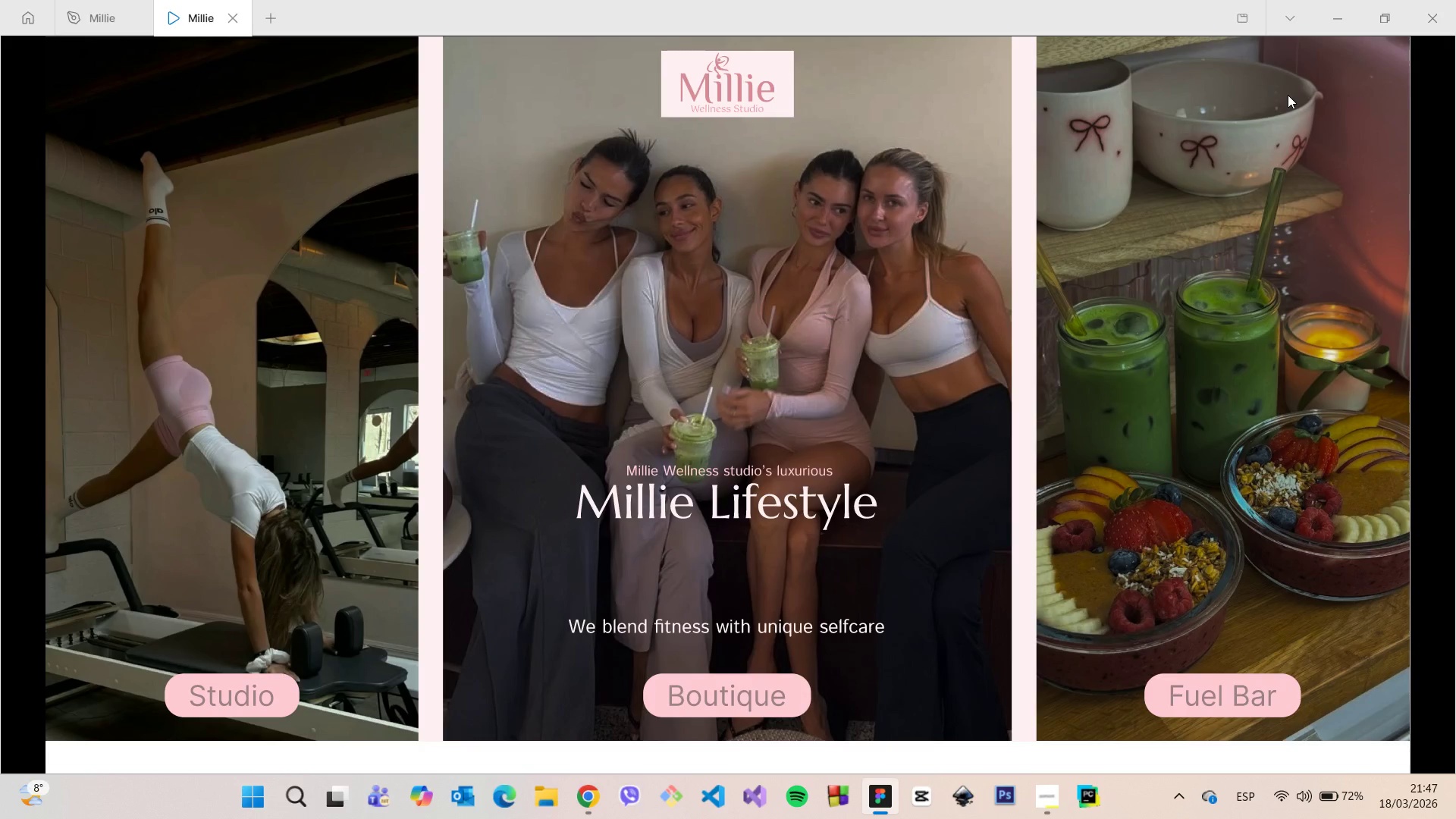 
wait(18.53)
 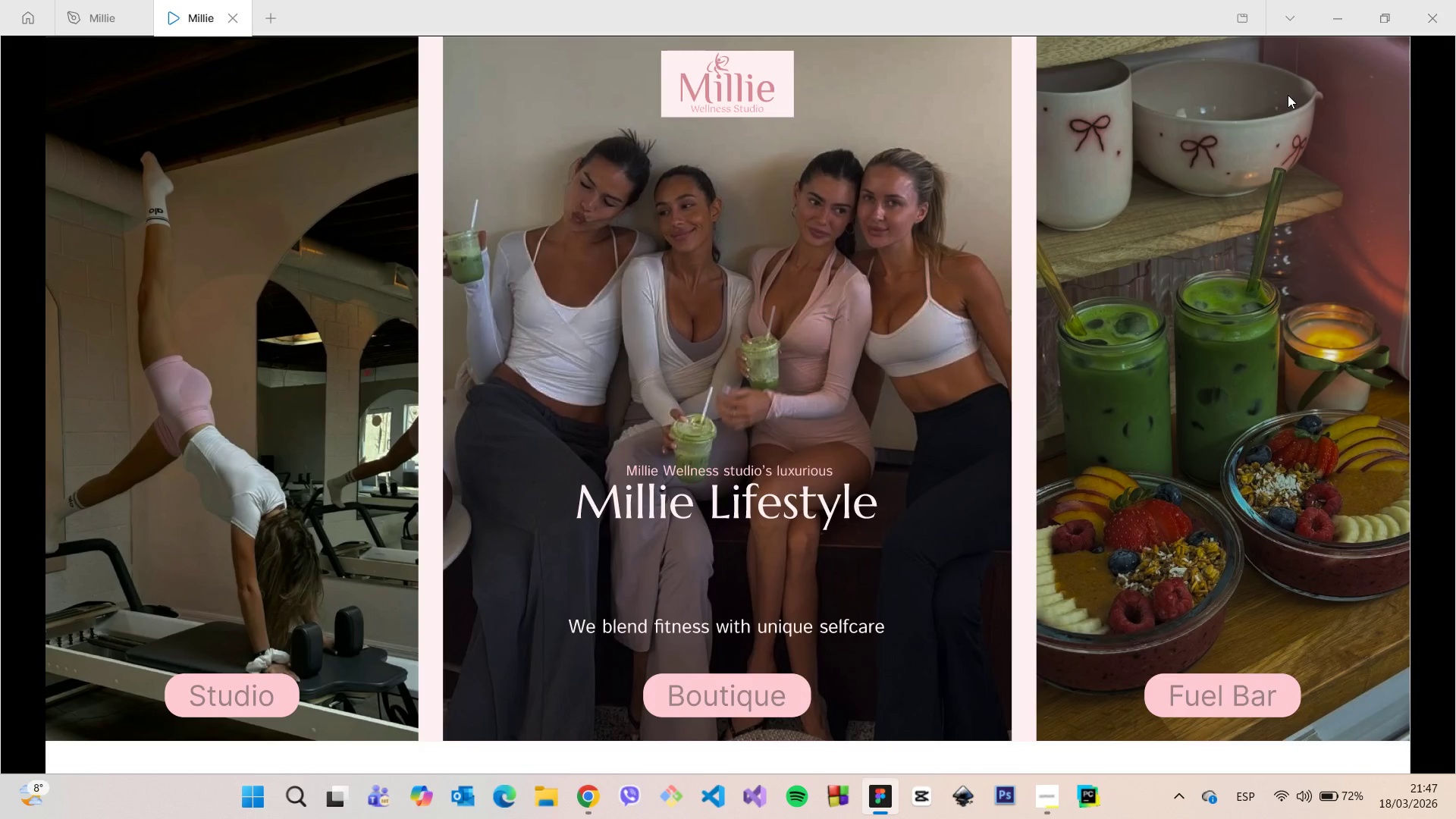 
left_click([774, 741])
 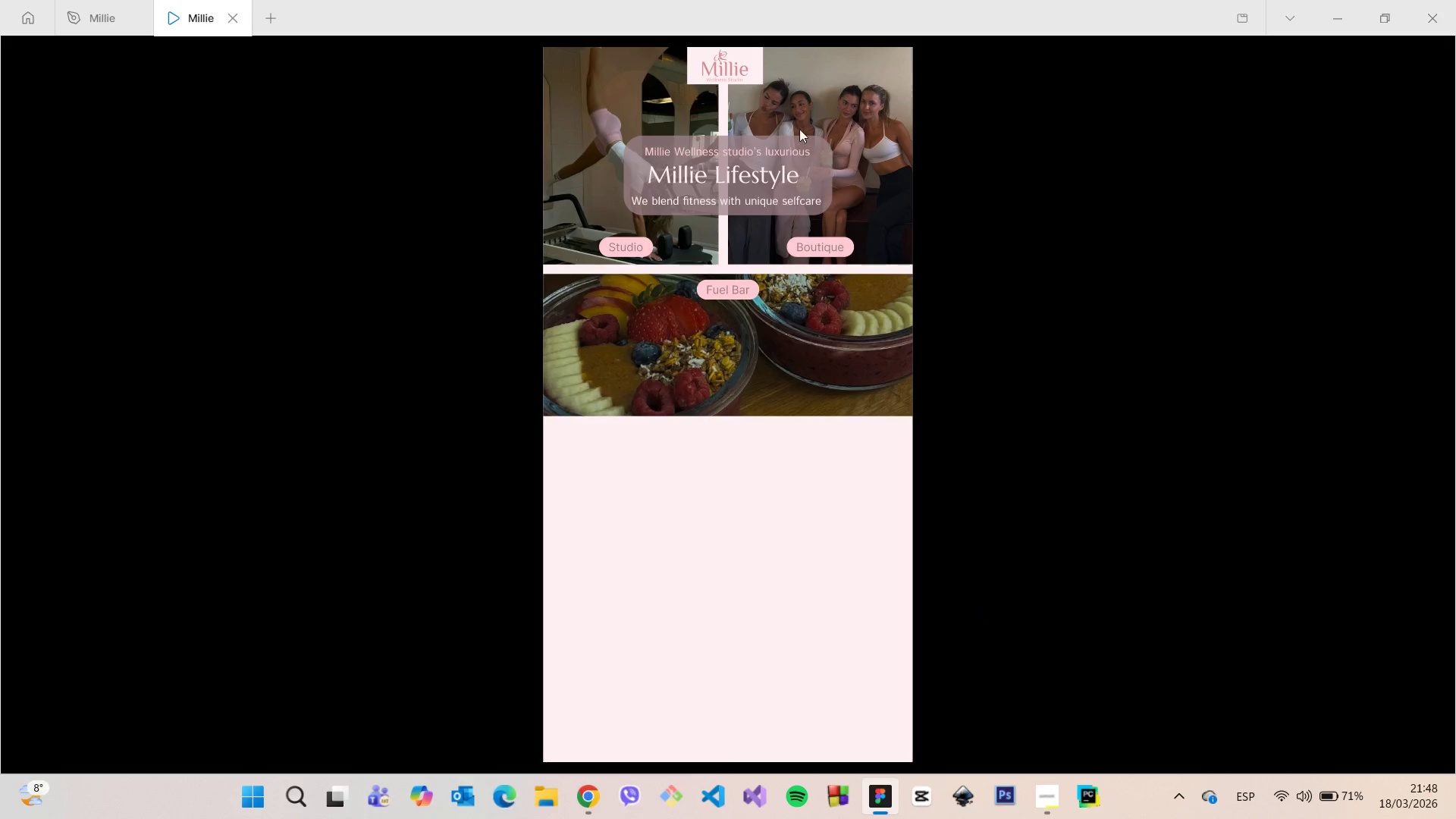 
wait(27.23)
 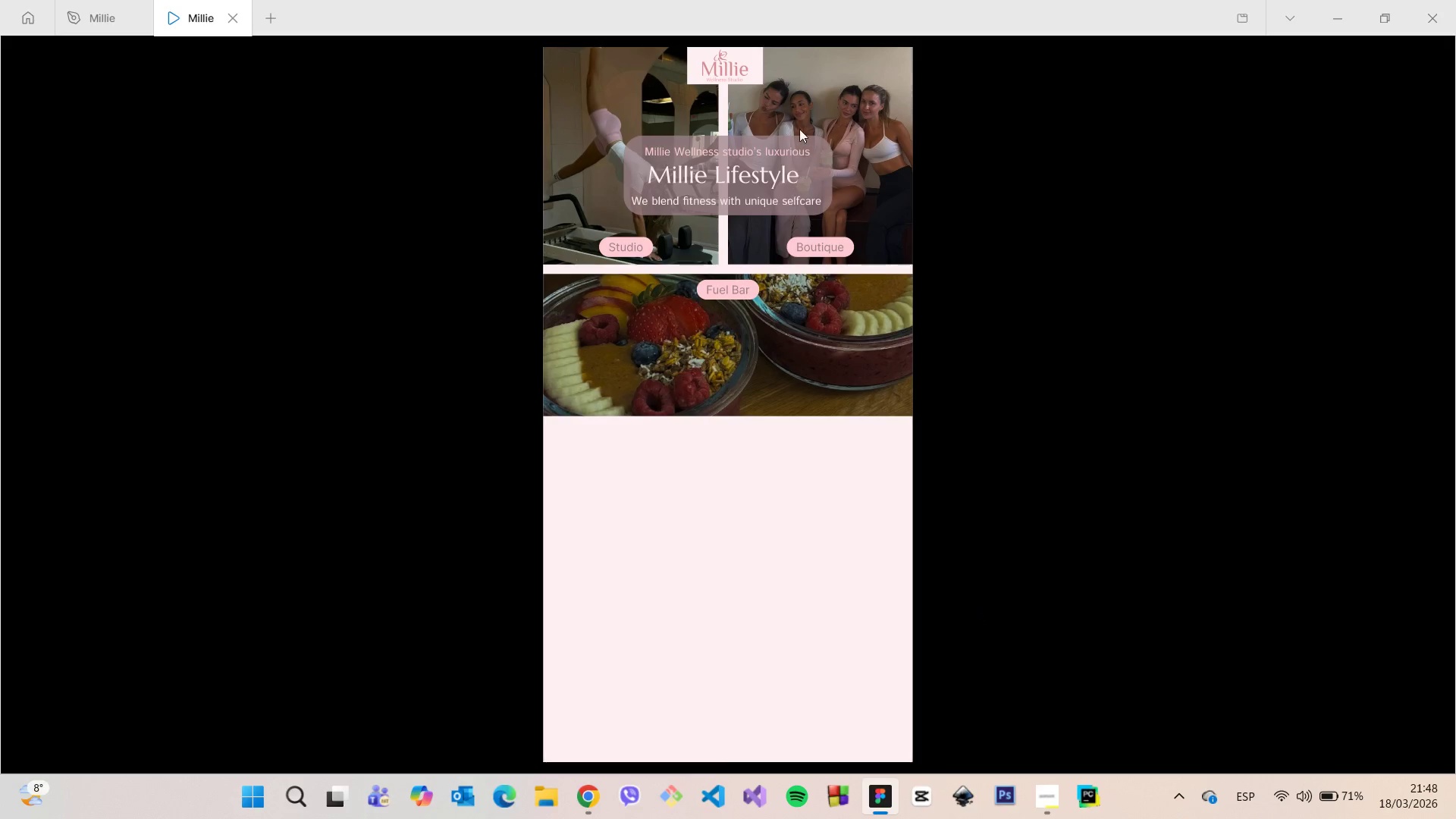 
left_click([237, 21])
 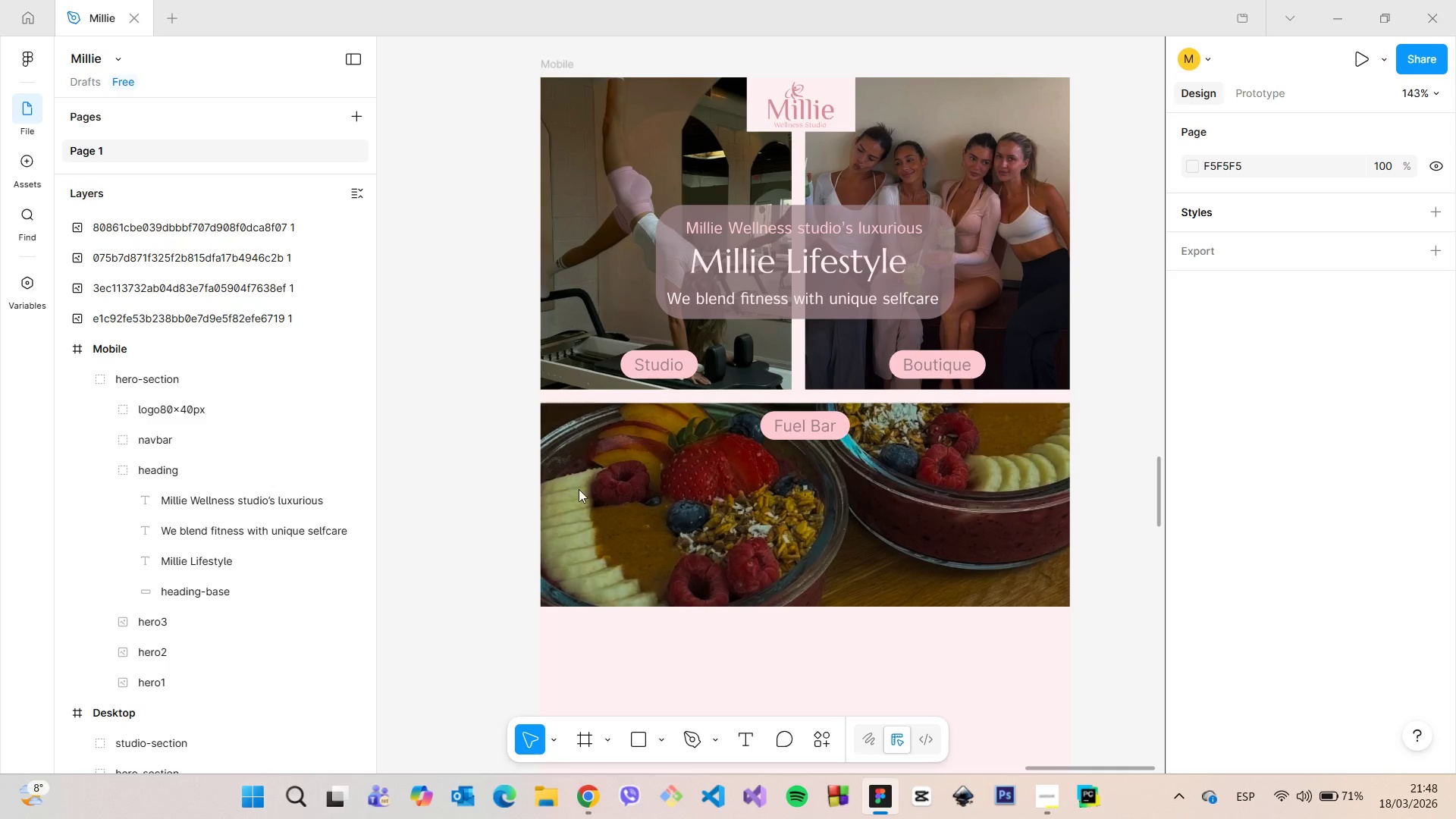 
wait(12.56)
 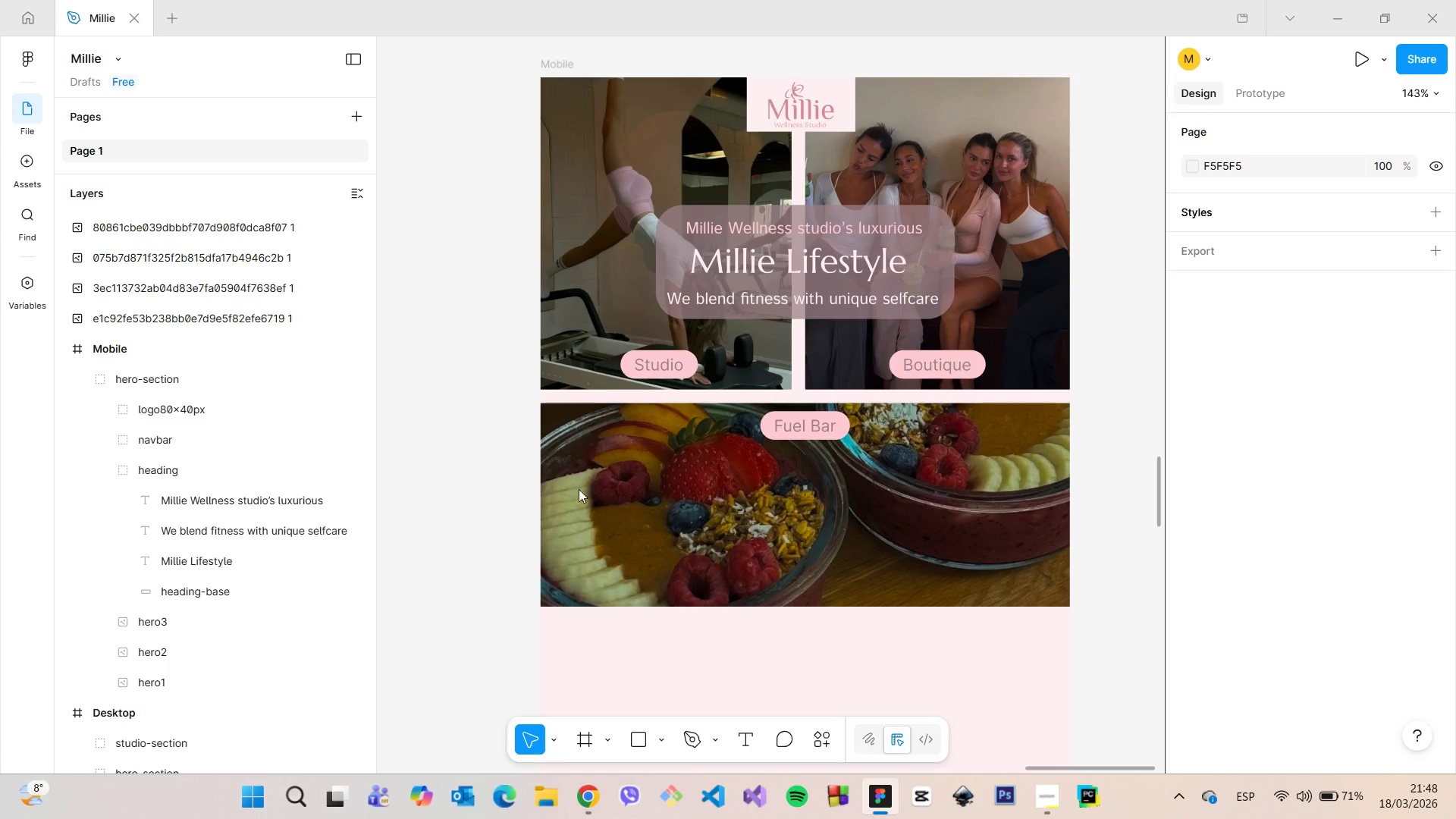 
left_click([181, 385])
 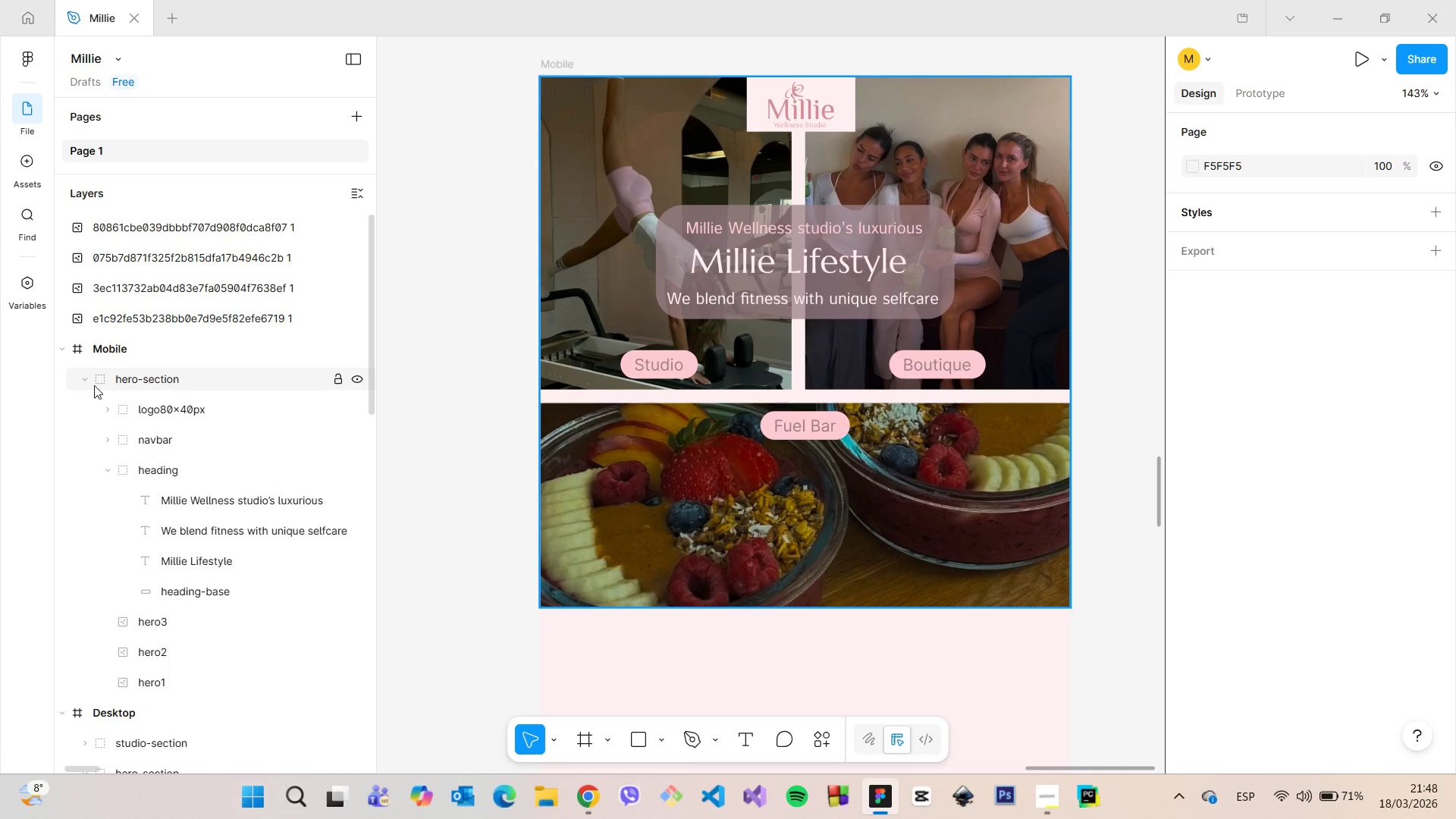 
left_click([81, 381])
 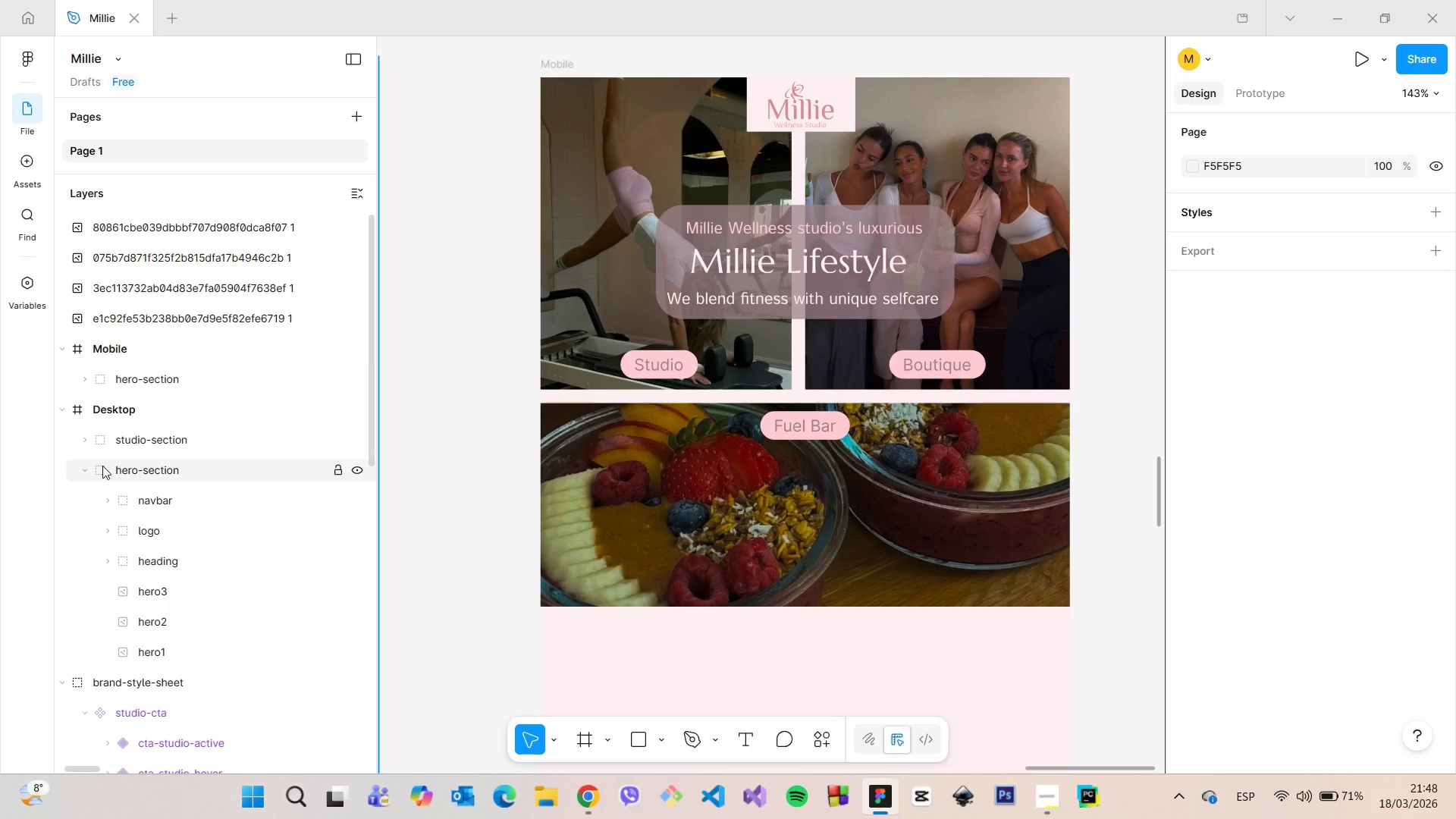 
left_click([81, 469])
 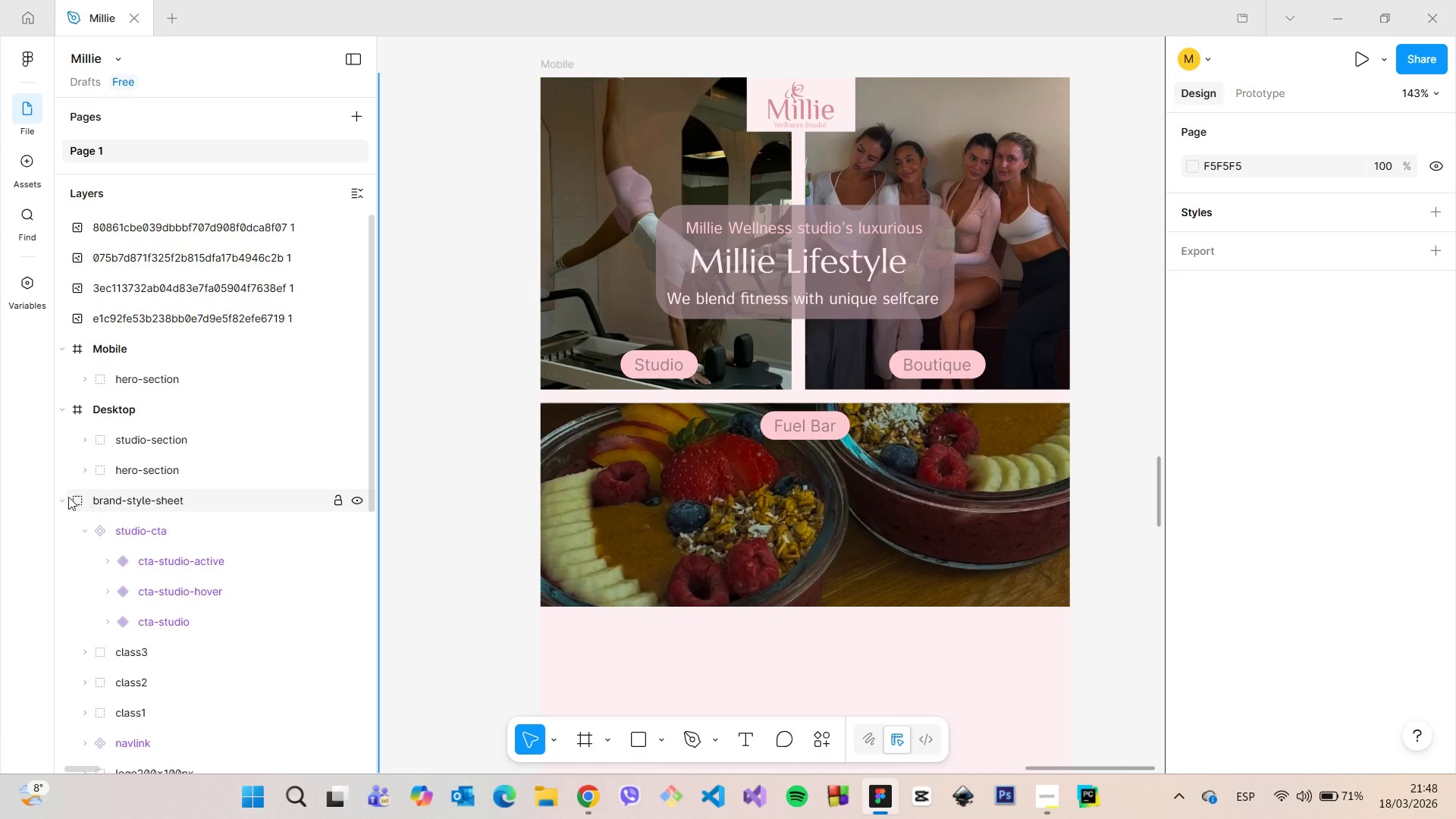 
left_click([61, 497])
 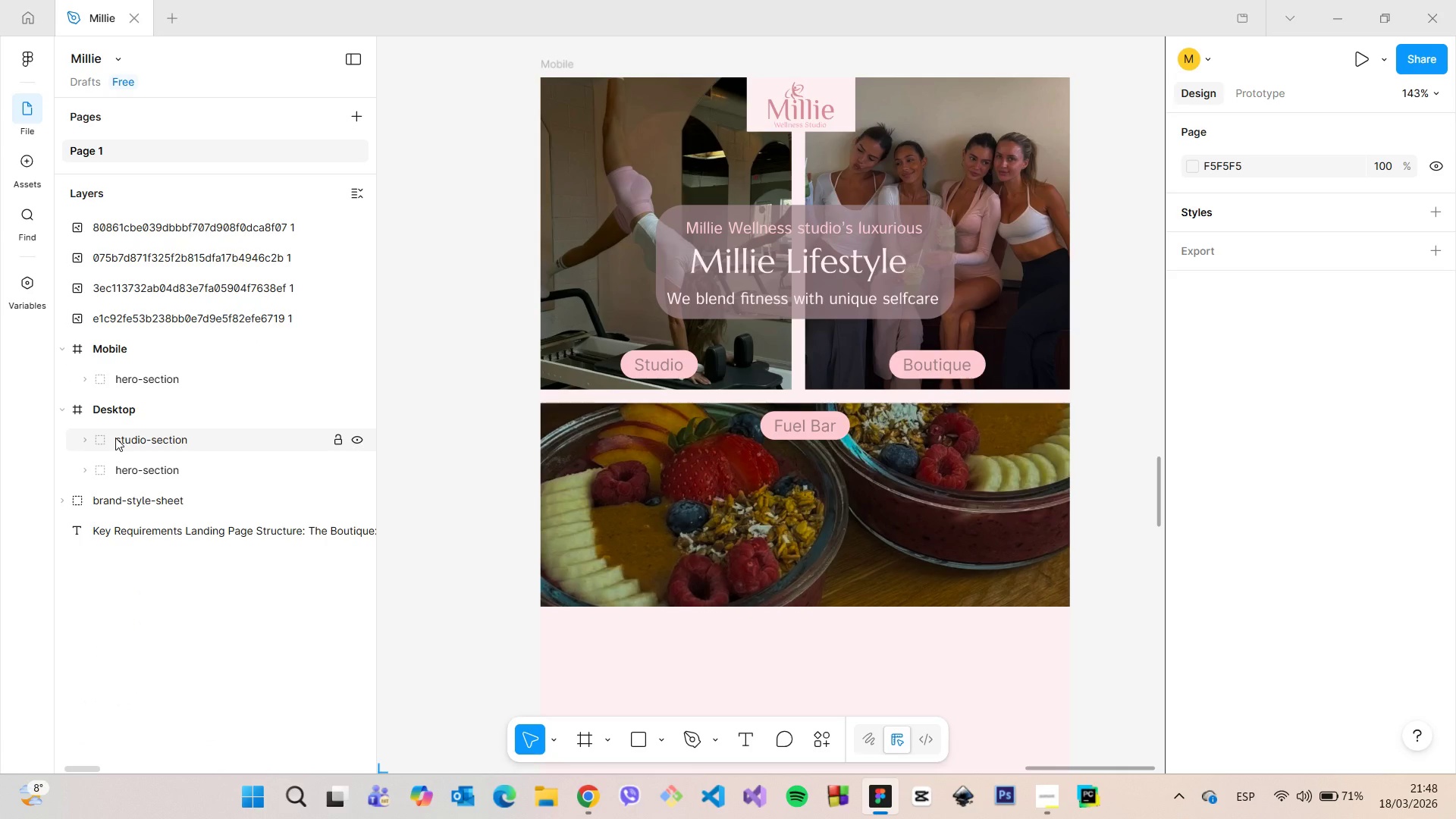 
left_click([115, 438])
 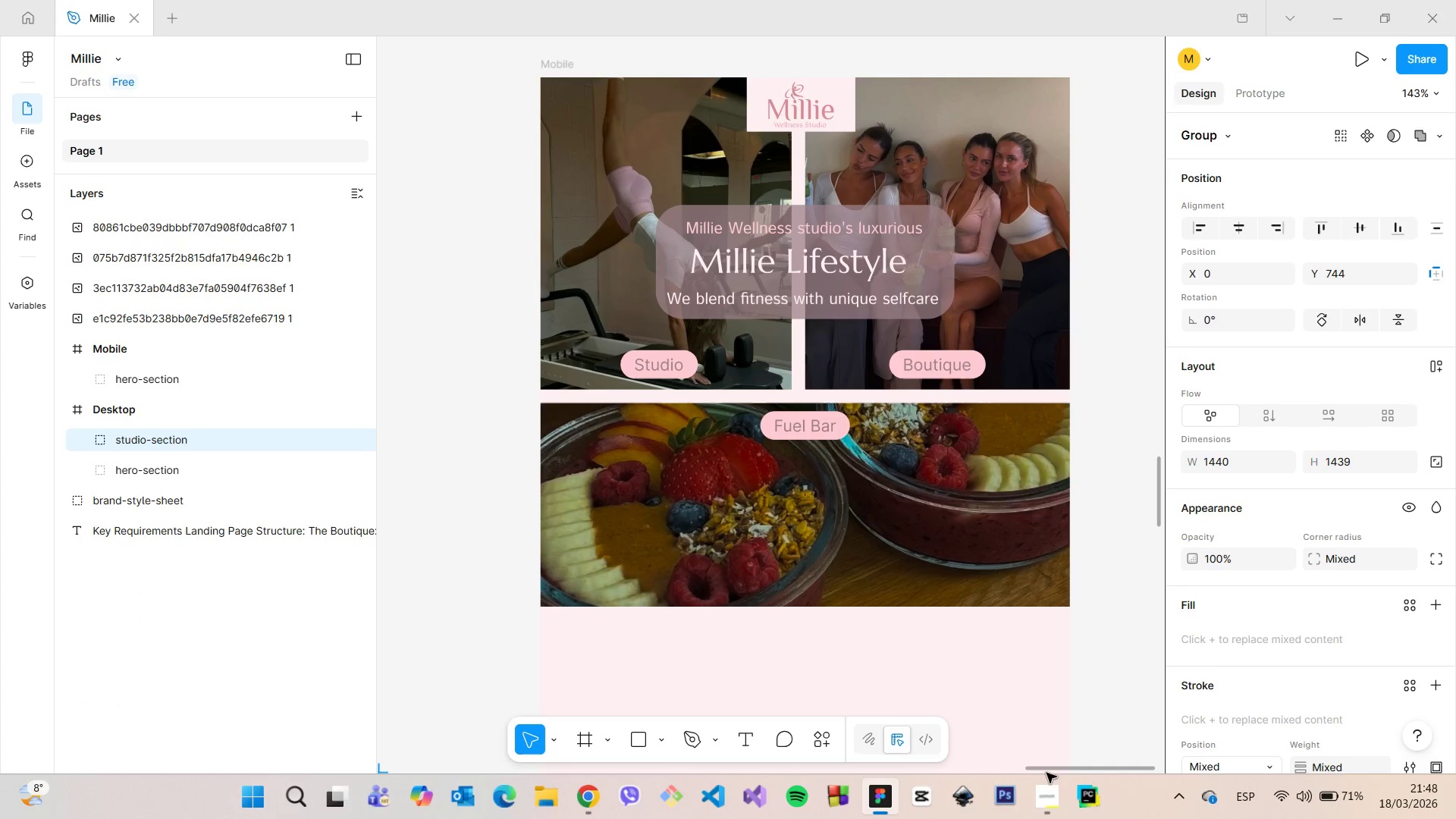 
left_click([1042, 795])